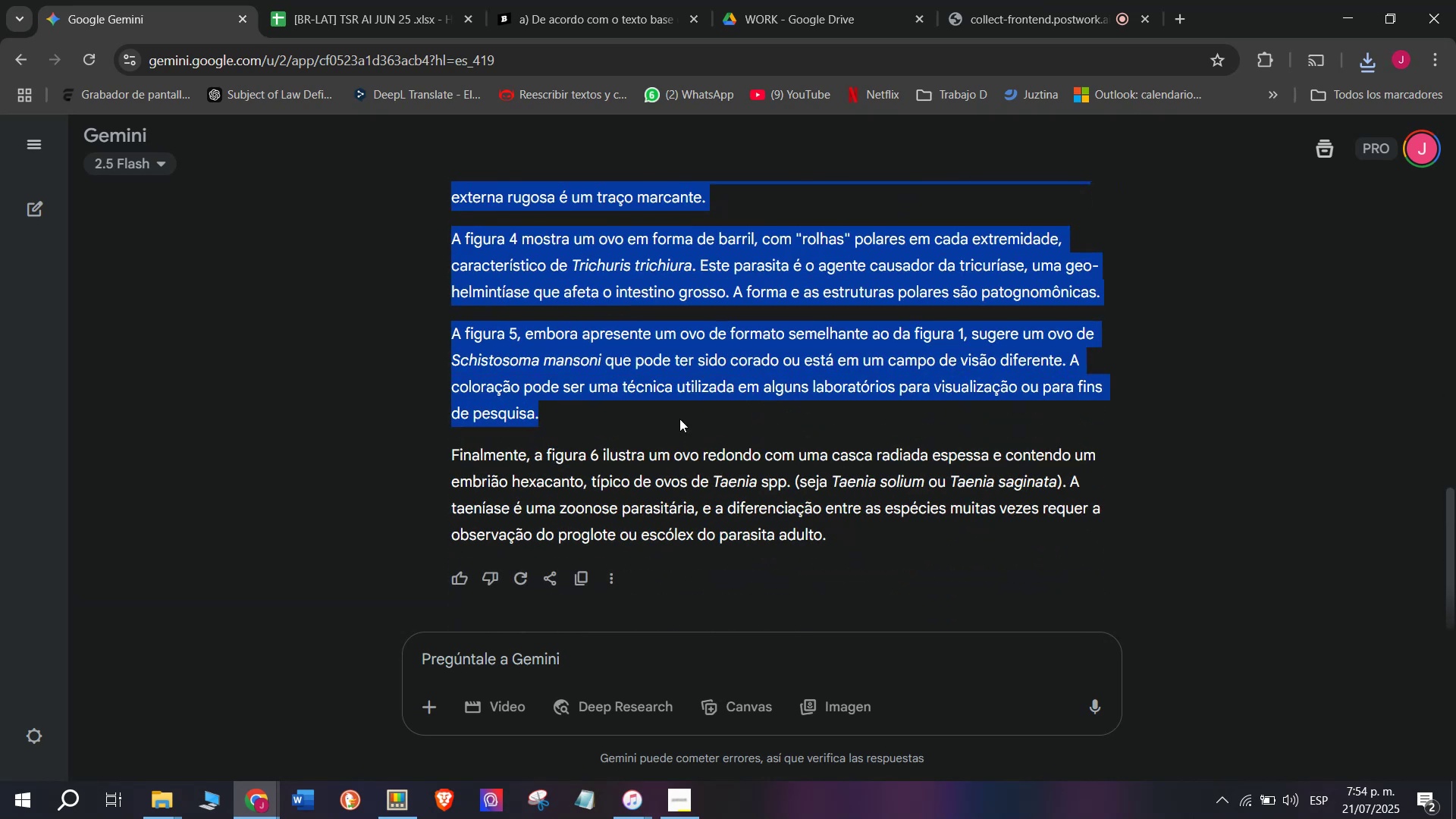 
key(Control+C)
 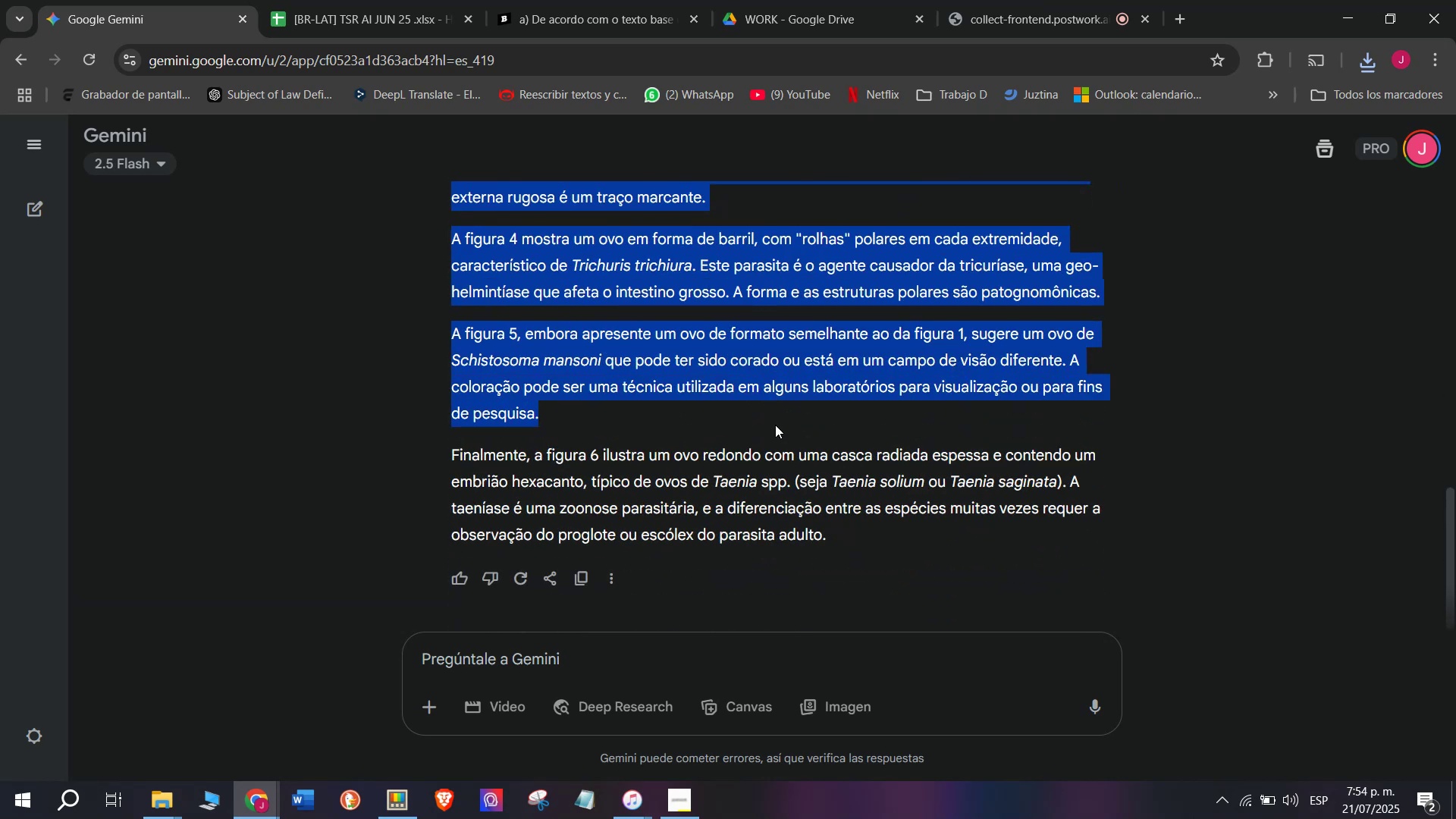 
key(Control+ControlLeft)
 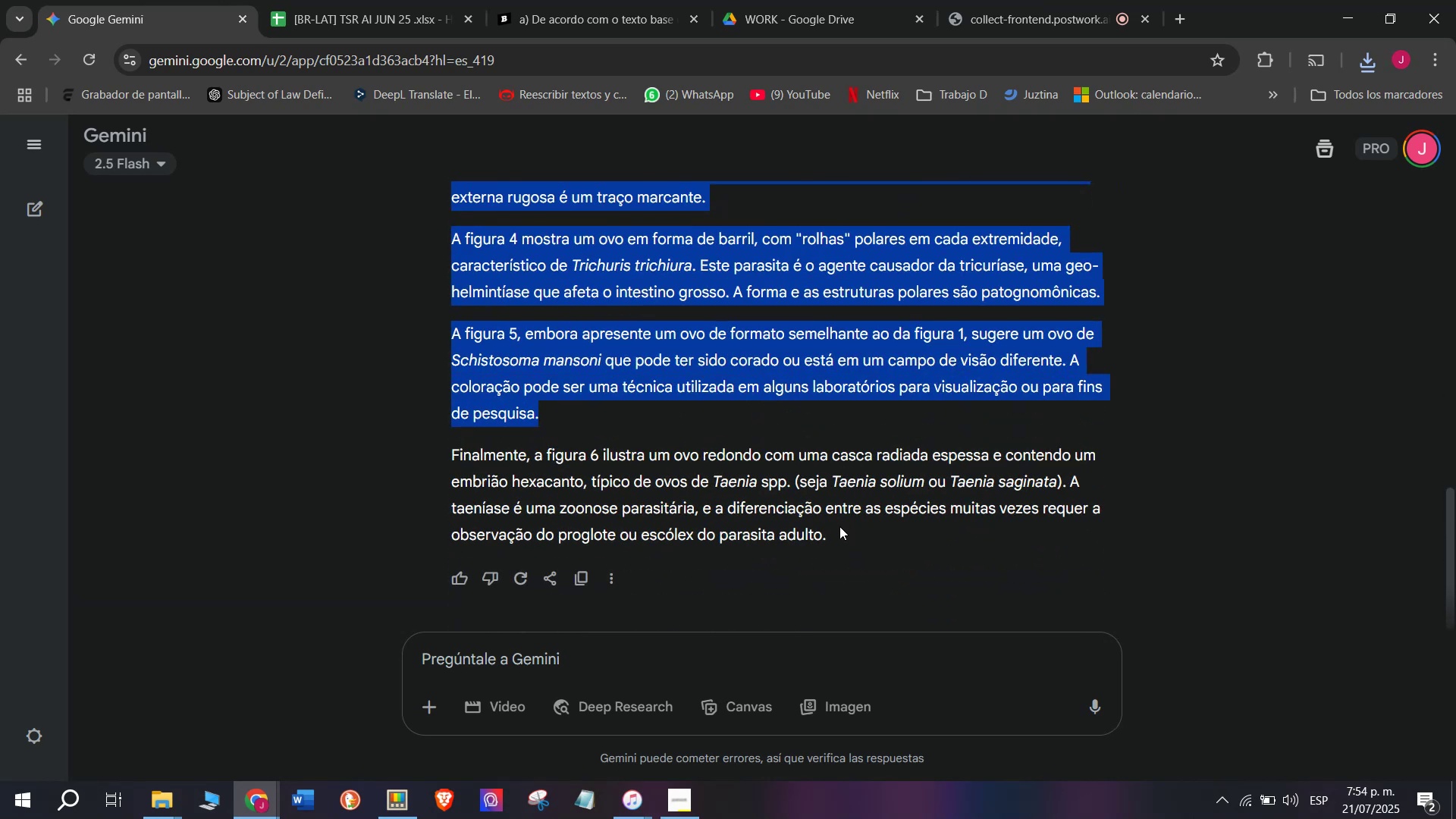 
key(Control+C)
 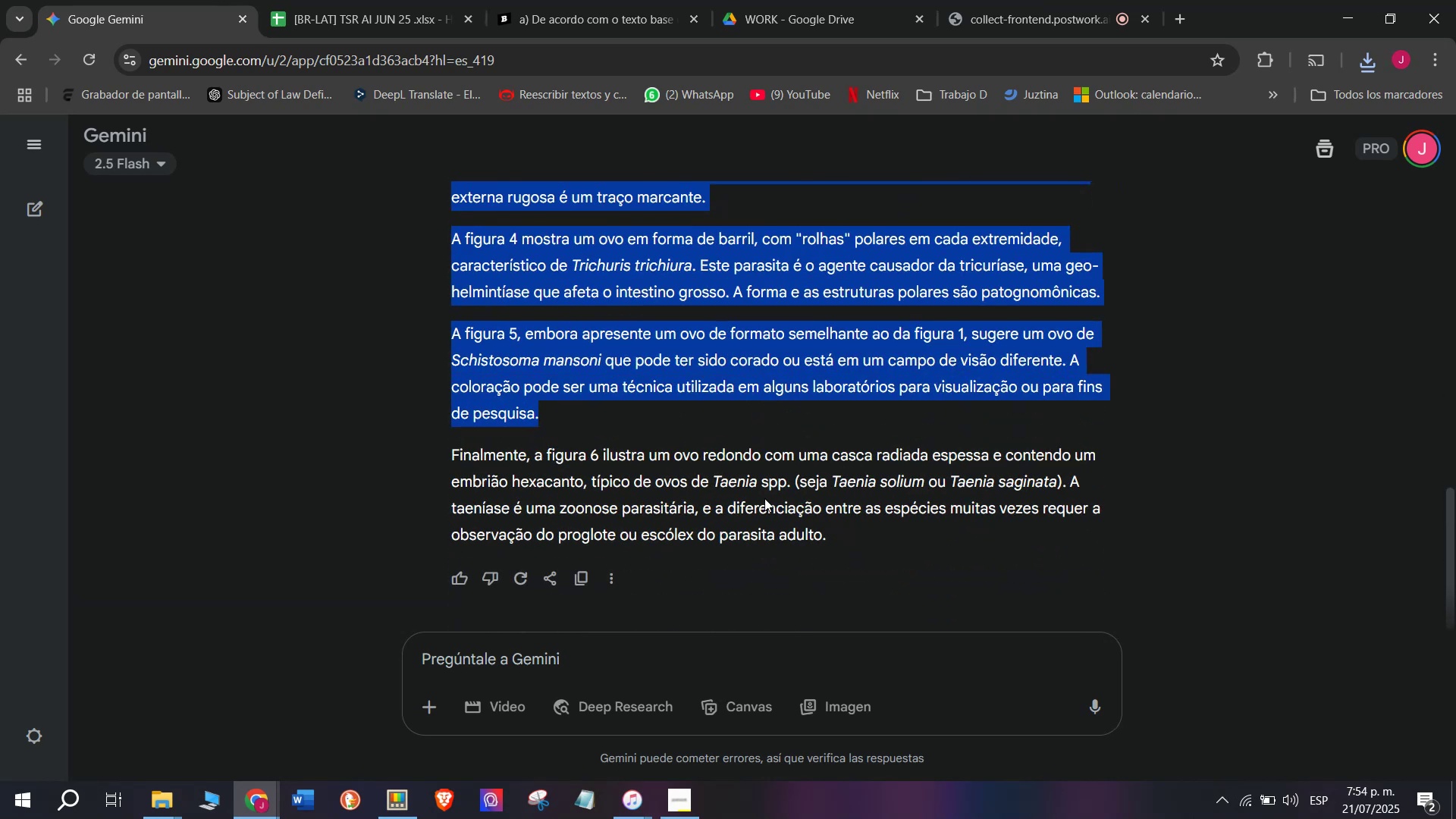 
key(Break)
 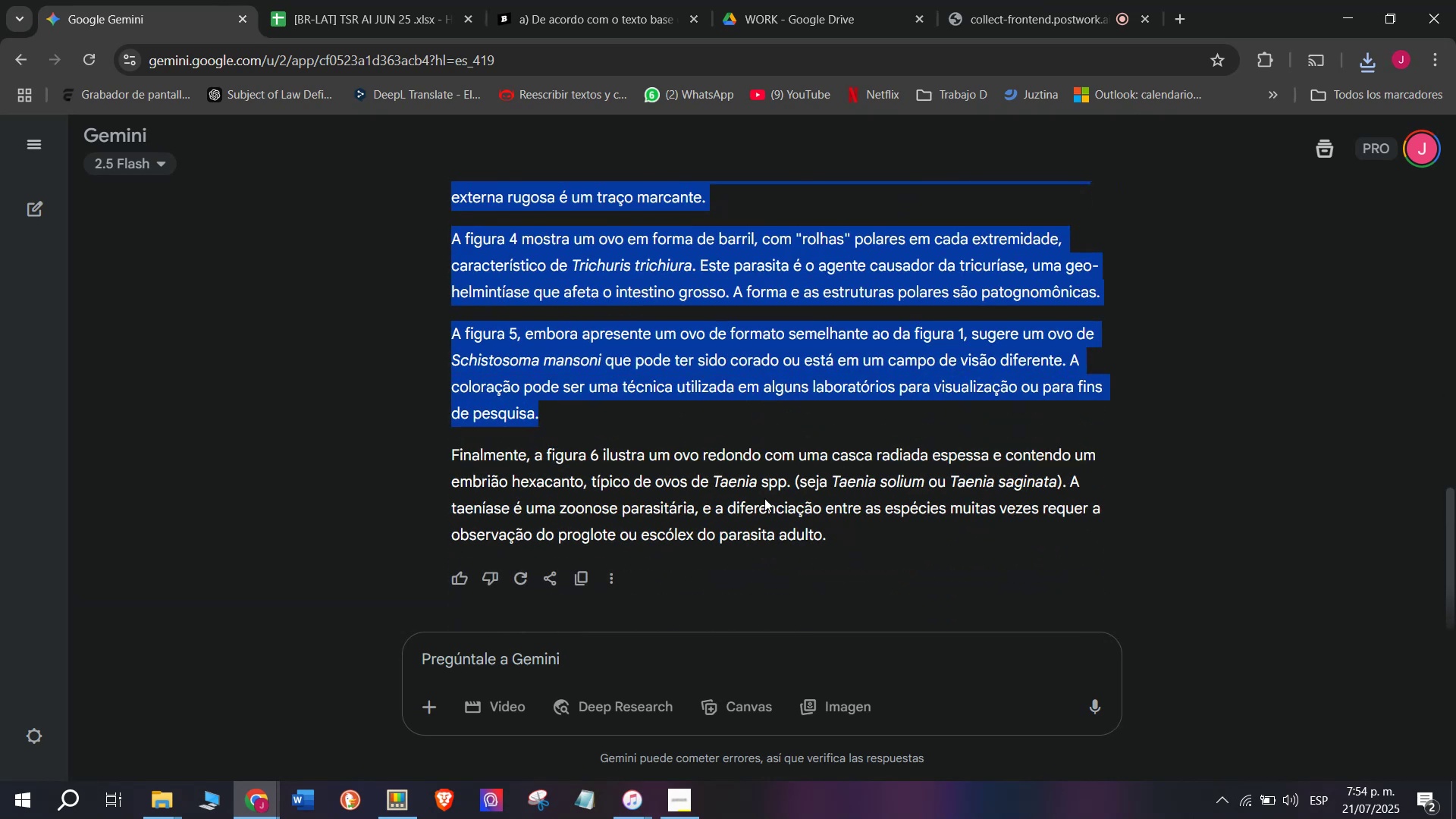 
left_click_drag(start_coordinate=[846, 532], to_coordinate=[347, 503])
 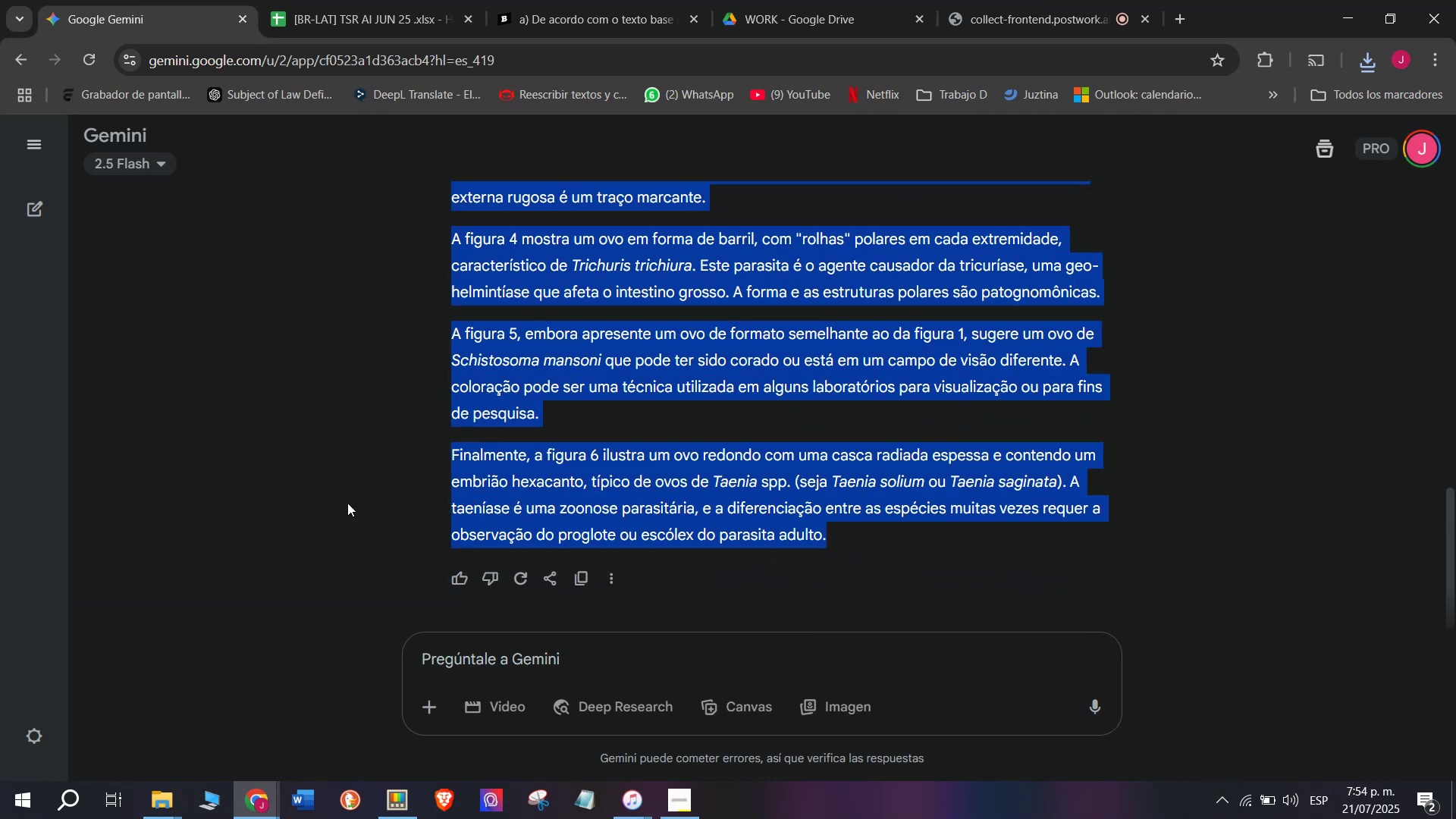 
key(Control+ControlLeft)
 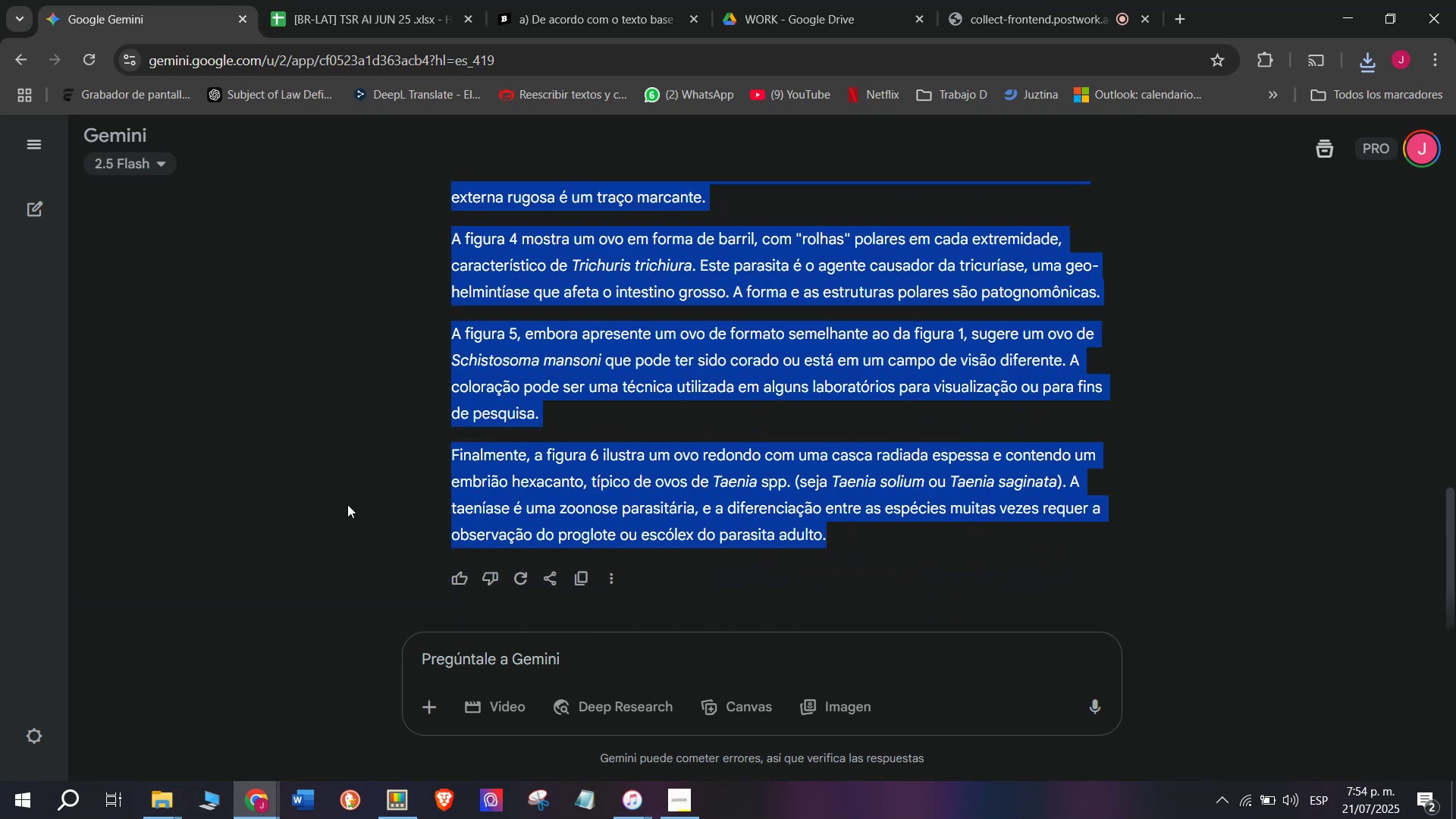 
key(Break)
 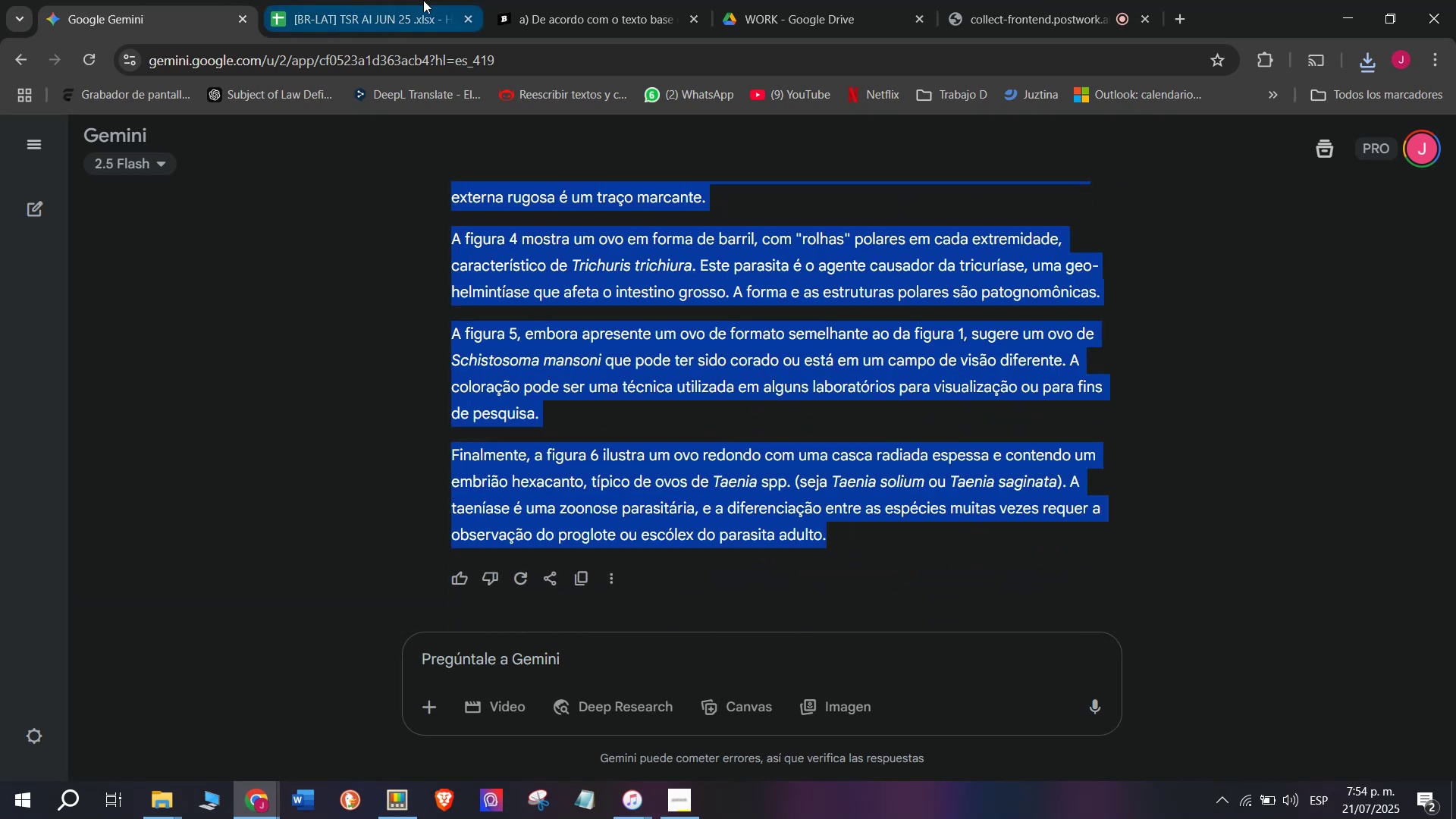 
key(Control+C)
 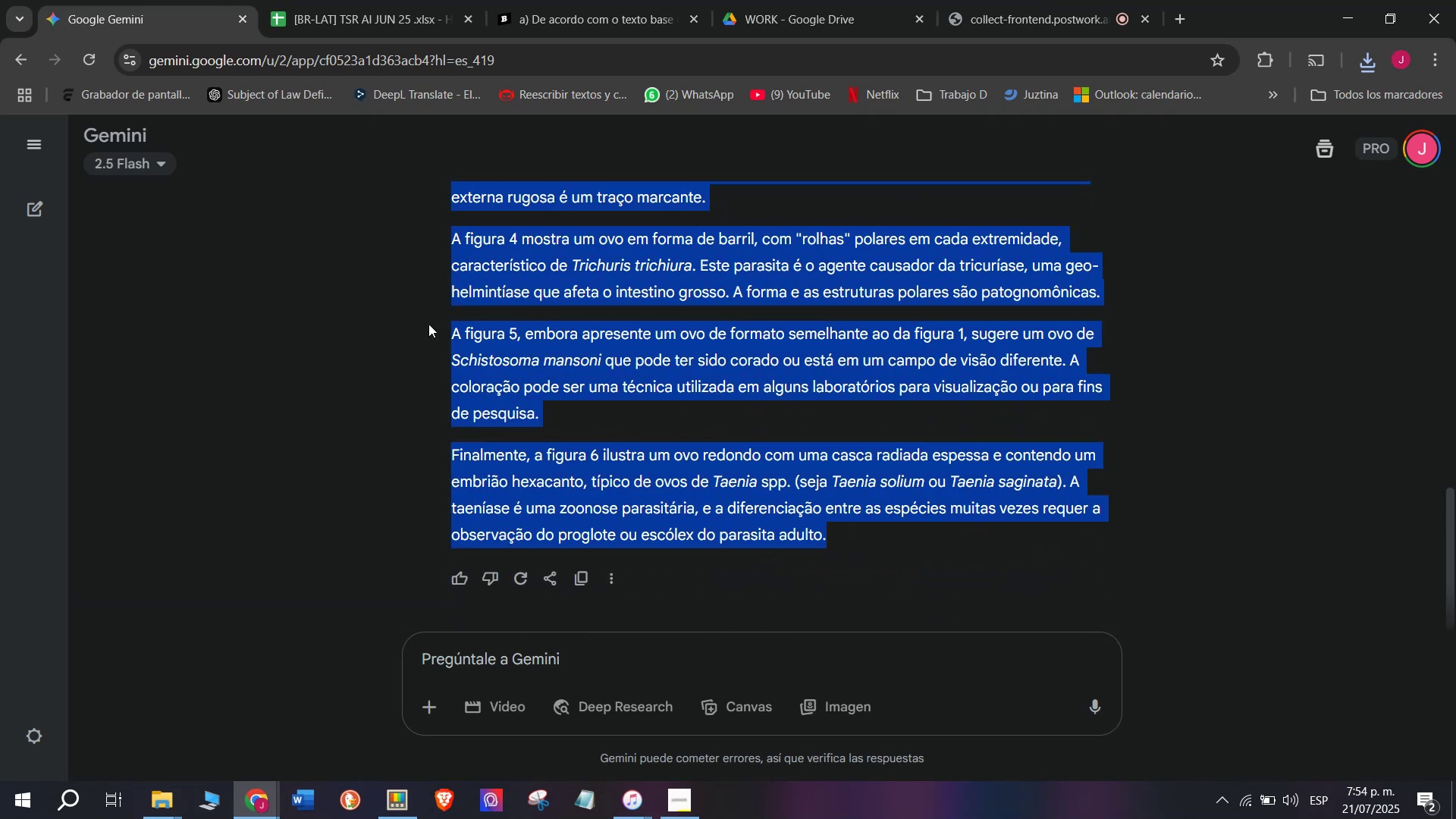 
key(Control+ControlLeft)
 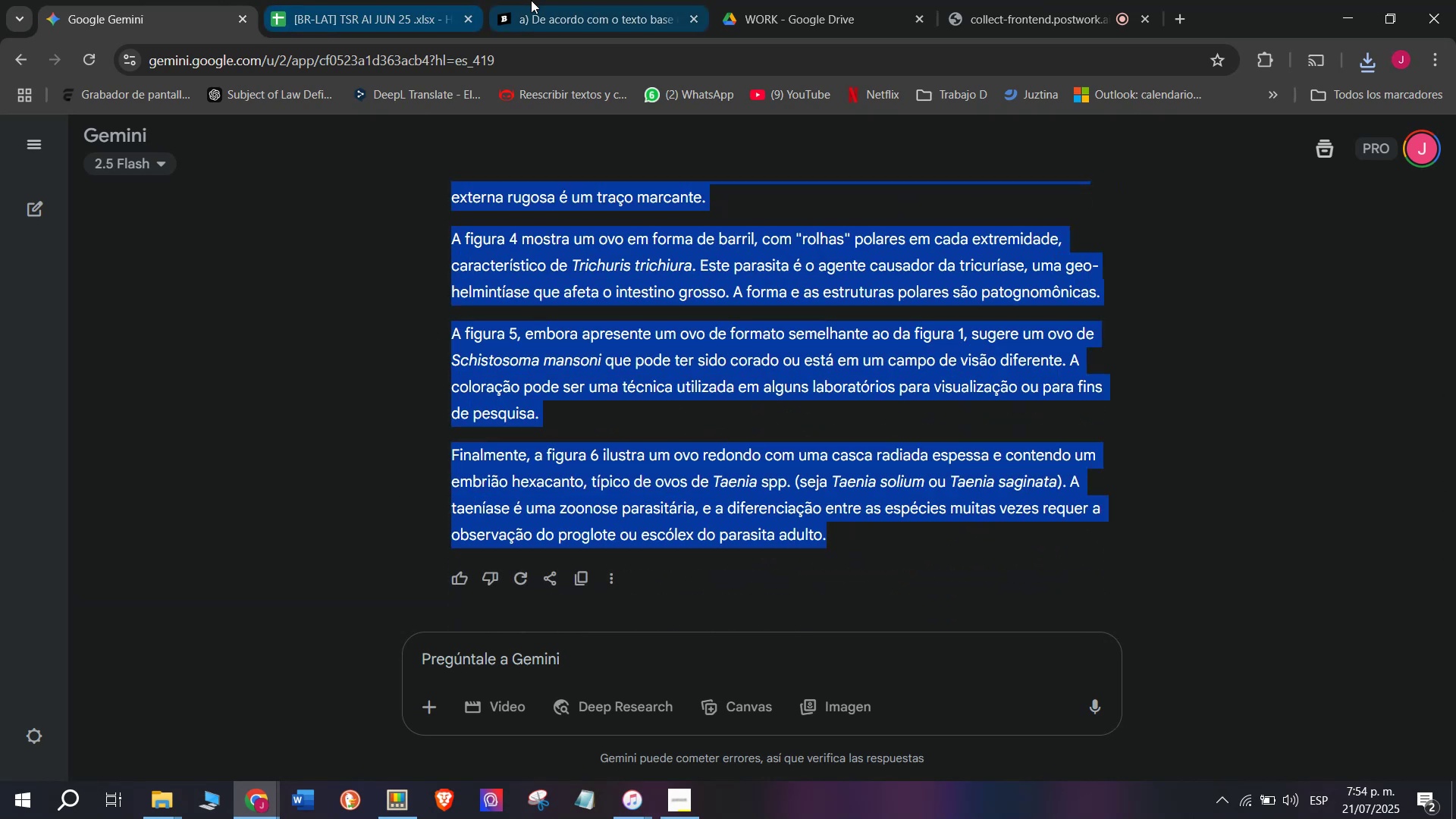 
key(Break)
 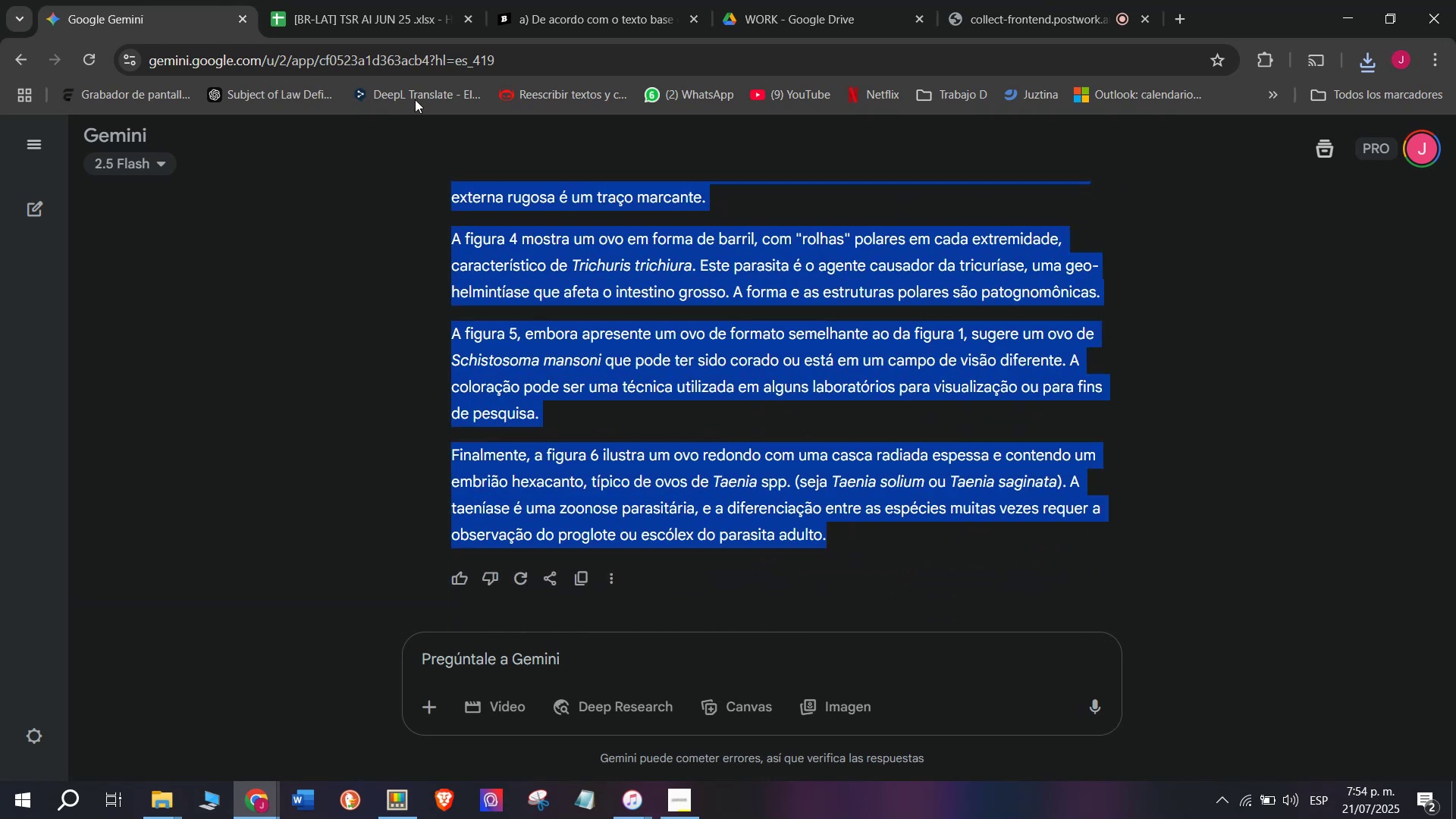 
key(Control+C)
 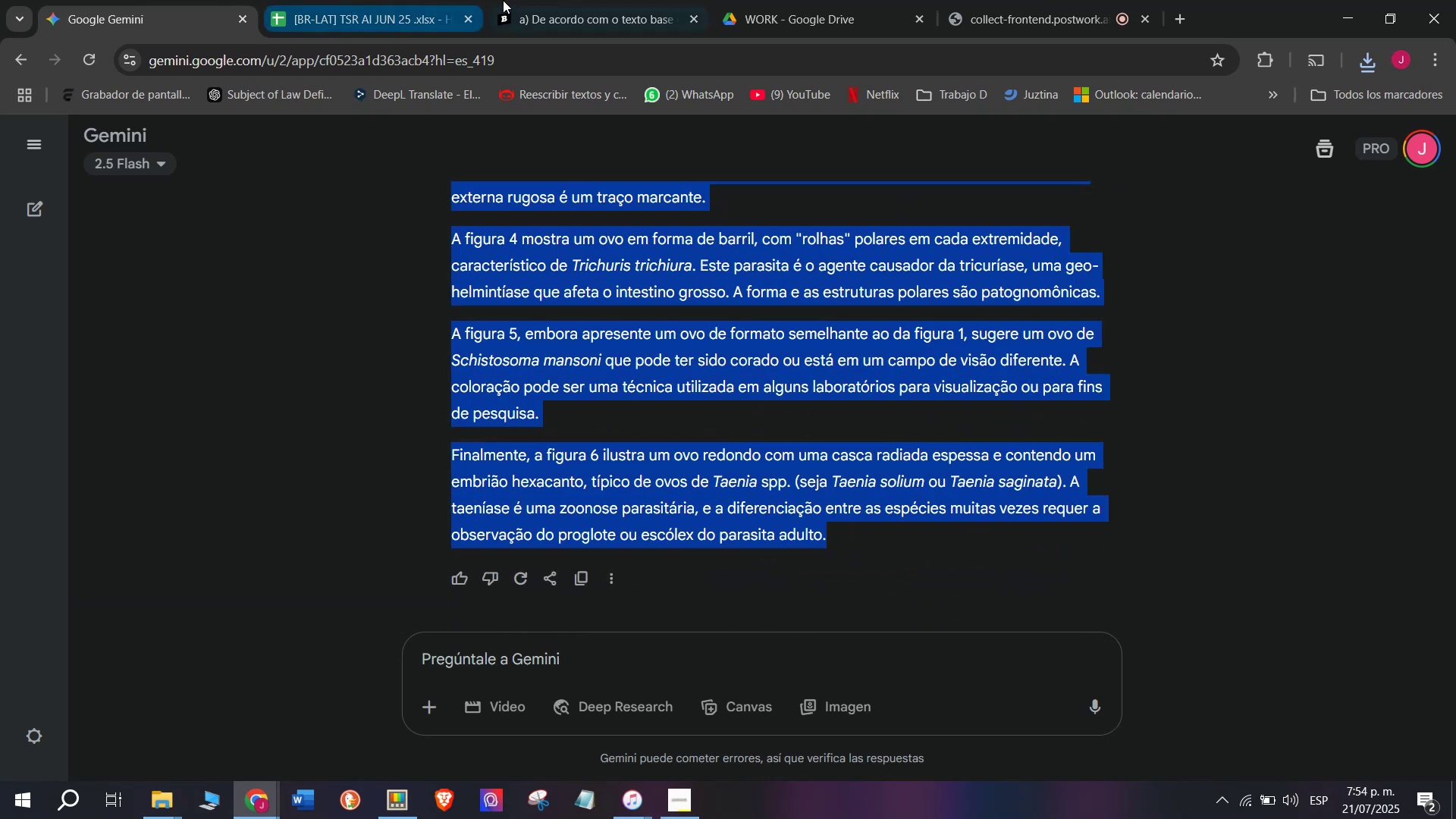 
left_click([531, 0])
 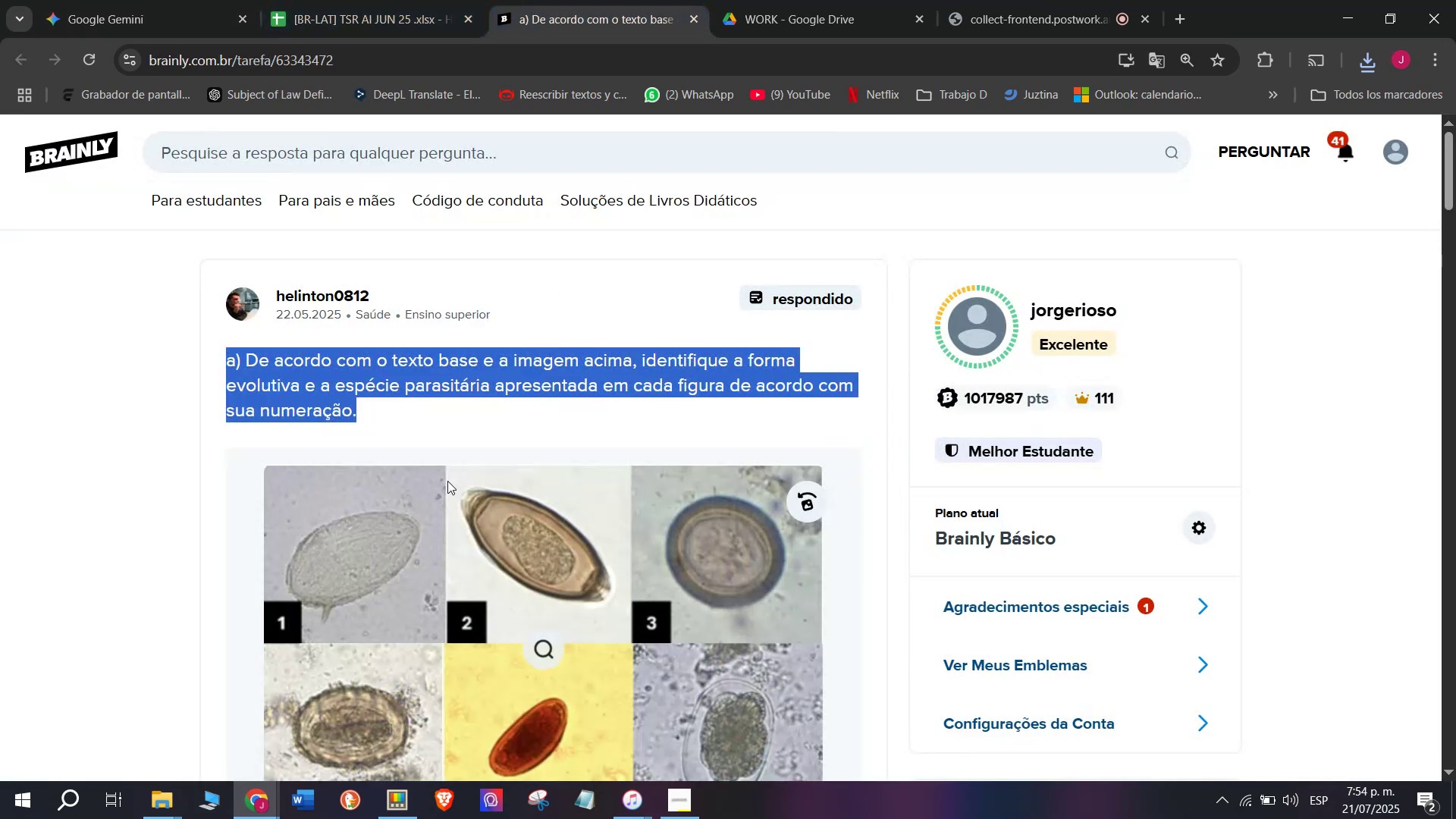 
scroll: coordinate [434, 480], scroll_direction: down, amount: 2.0
 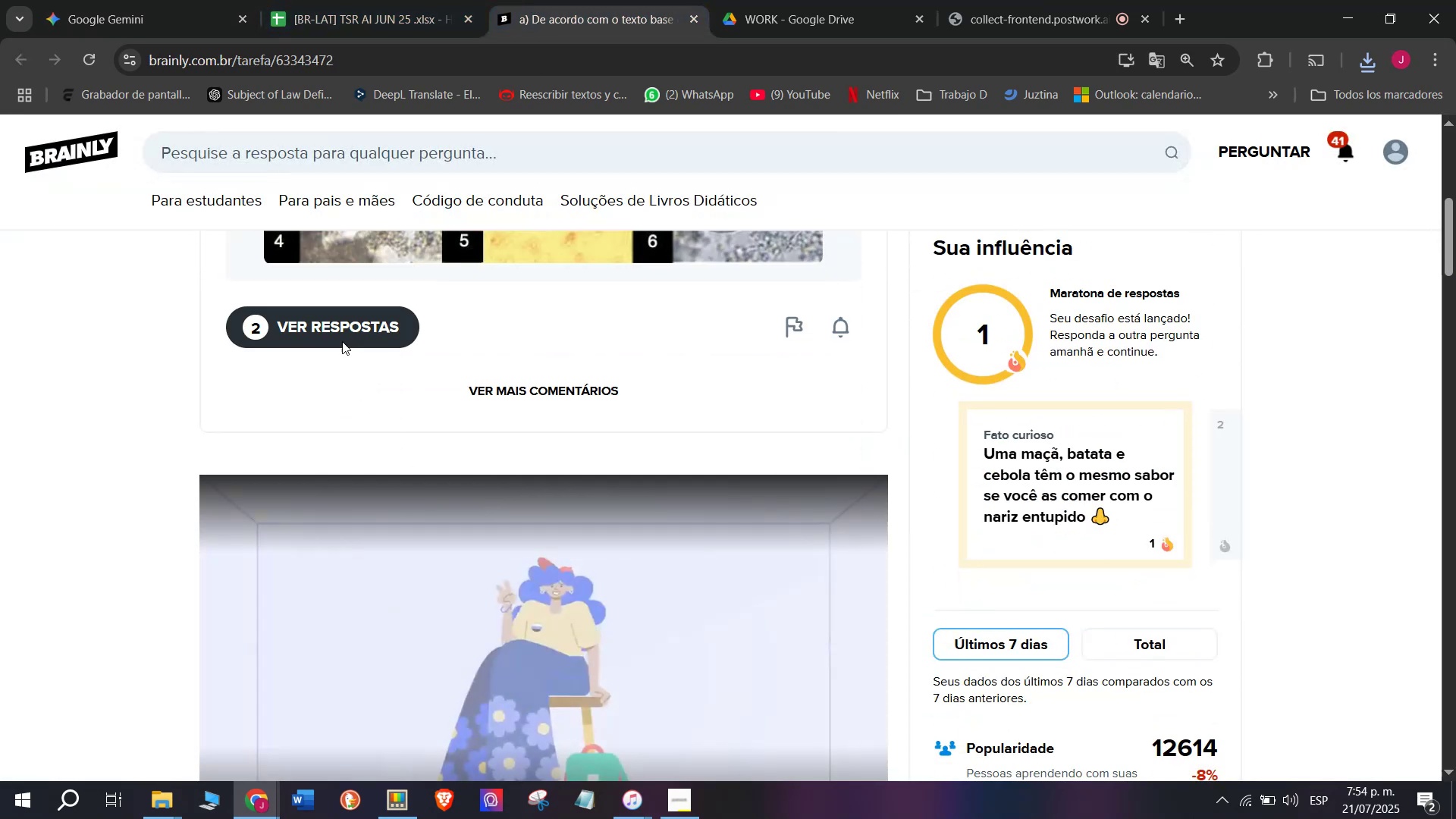 
left_click([341, 337])
 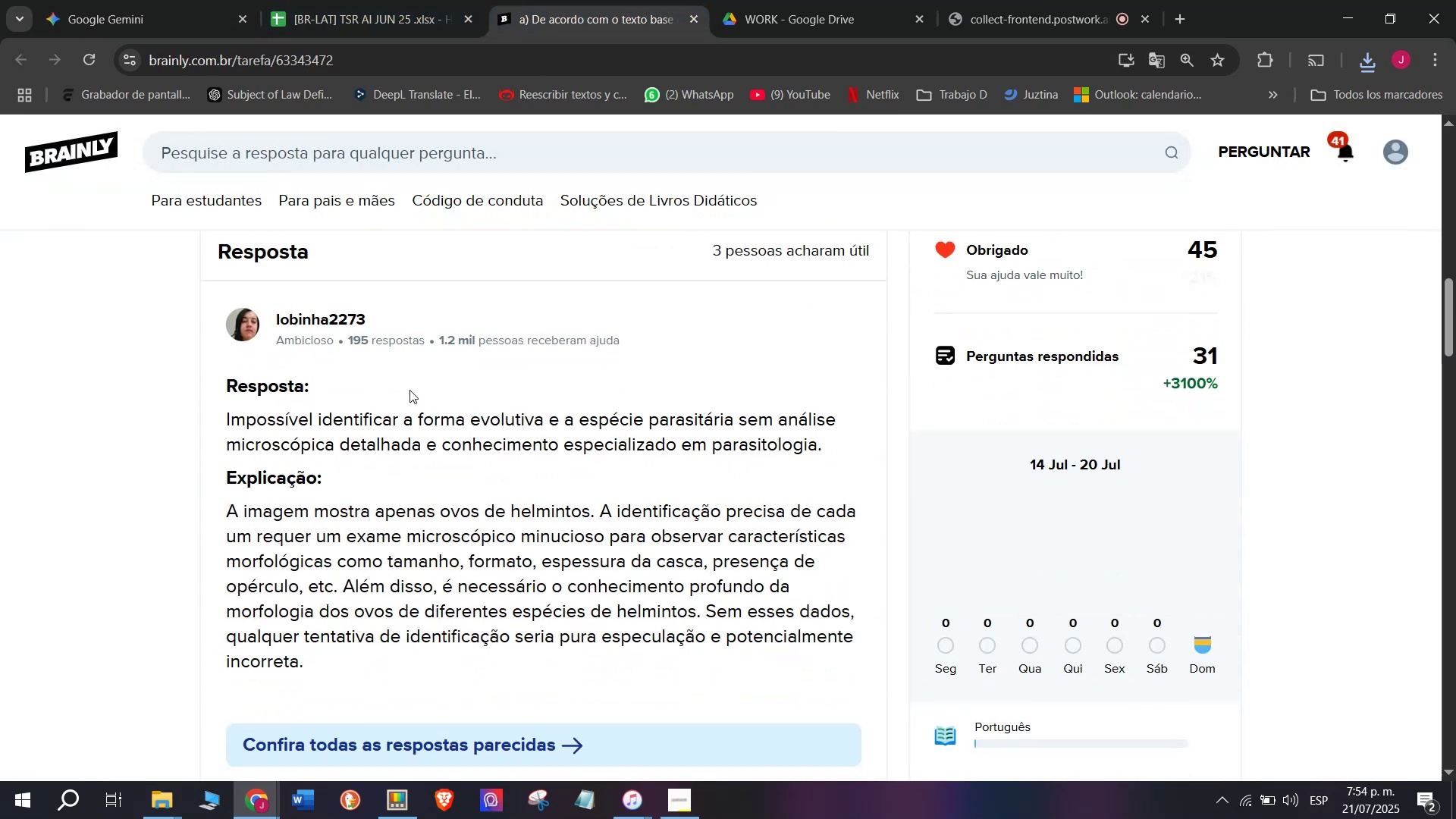 
scroll: coordinate [428, 431], scroll_direction: down, amount: 4.0
 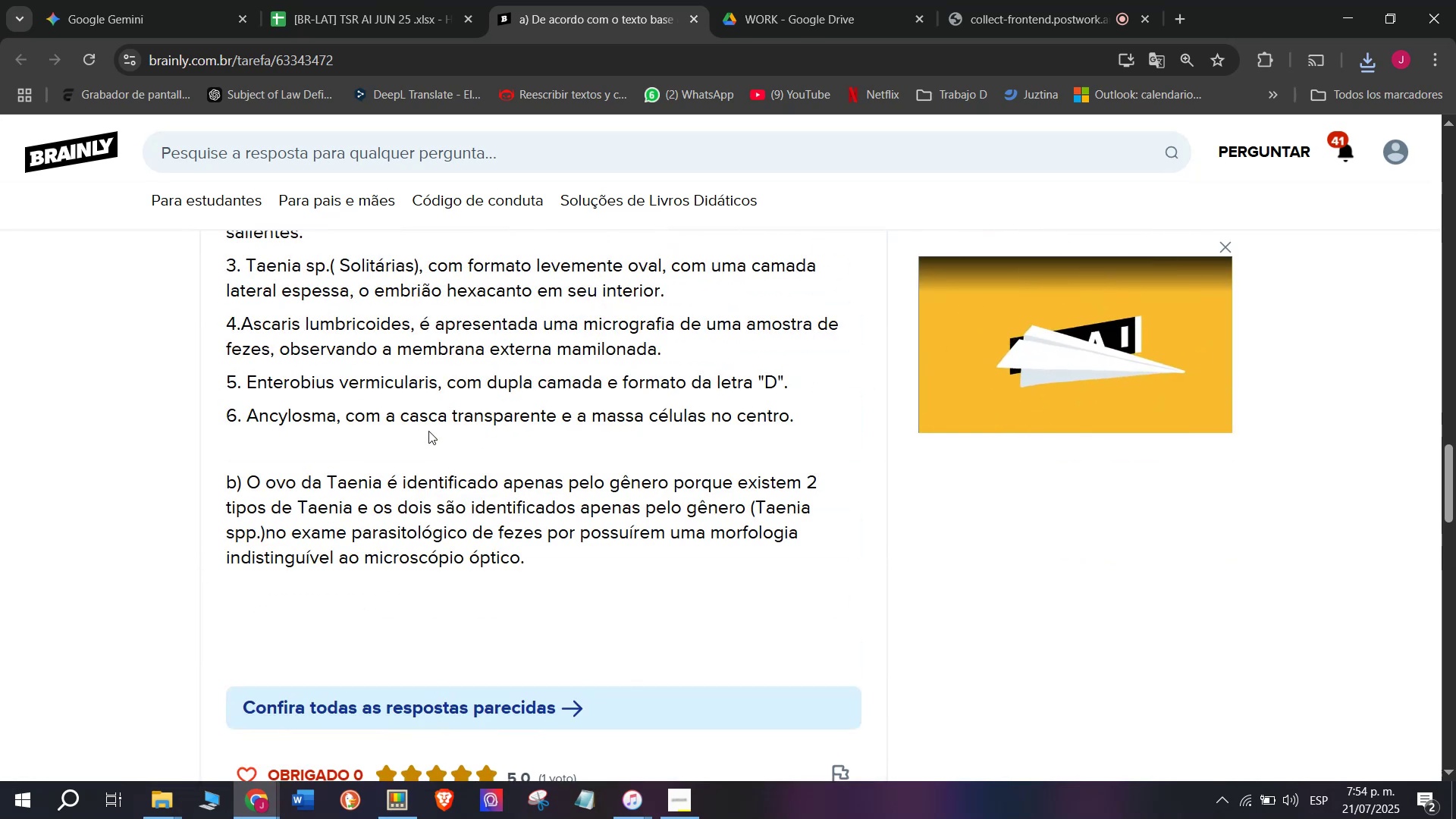 
scroll: coordinate [428, 431], scroll_direction: up, amount: 5.0
 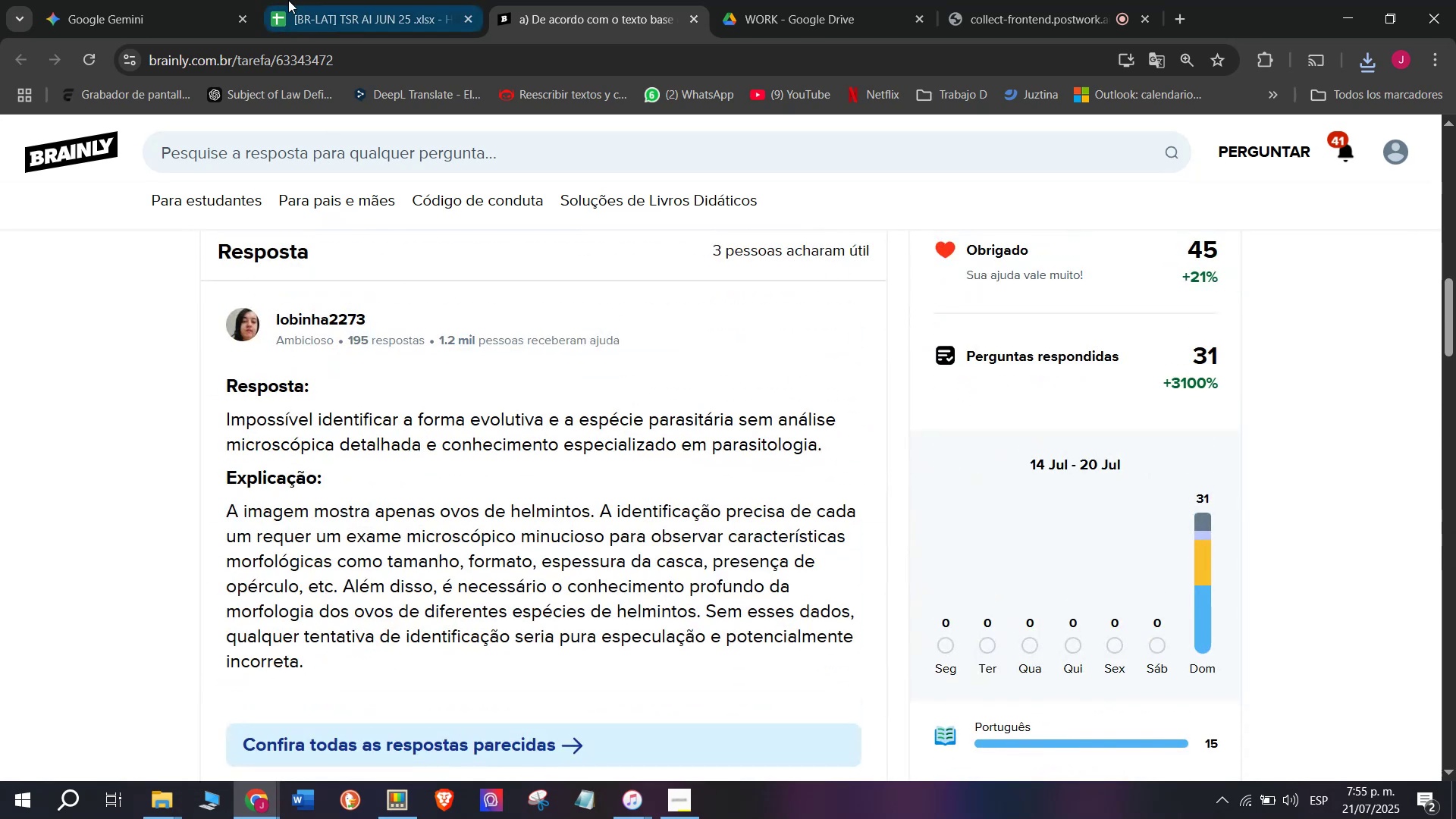 
left_click([309, 0])
 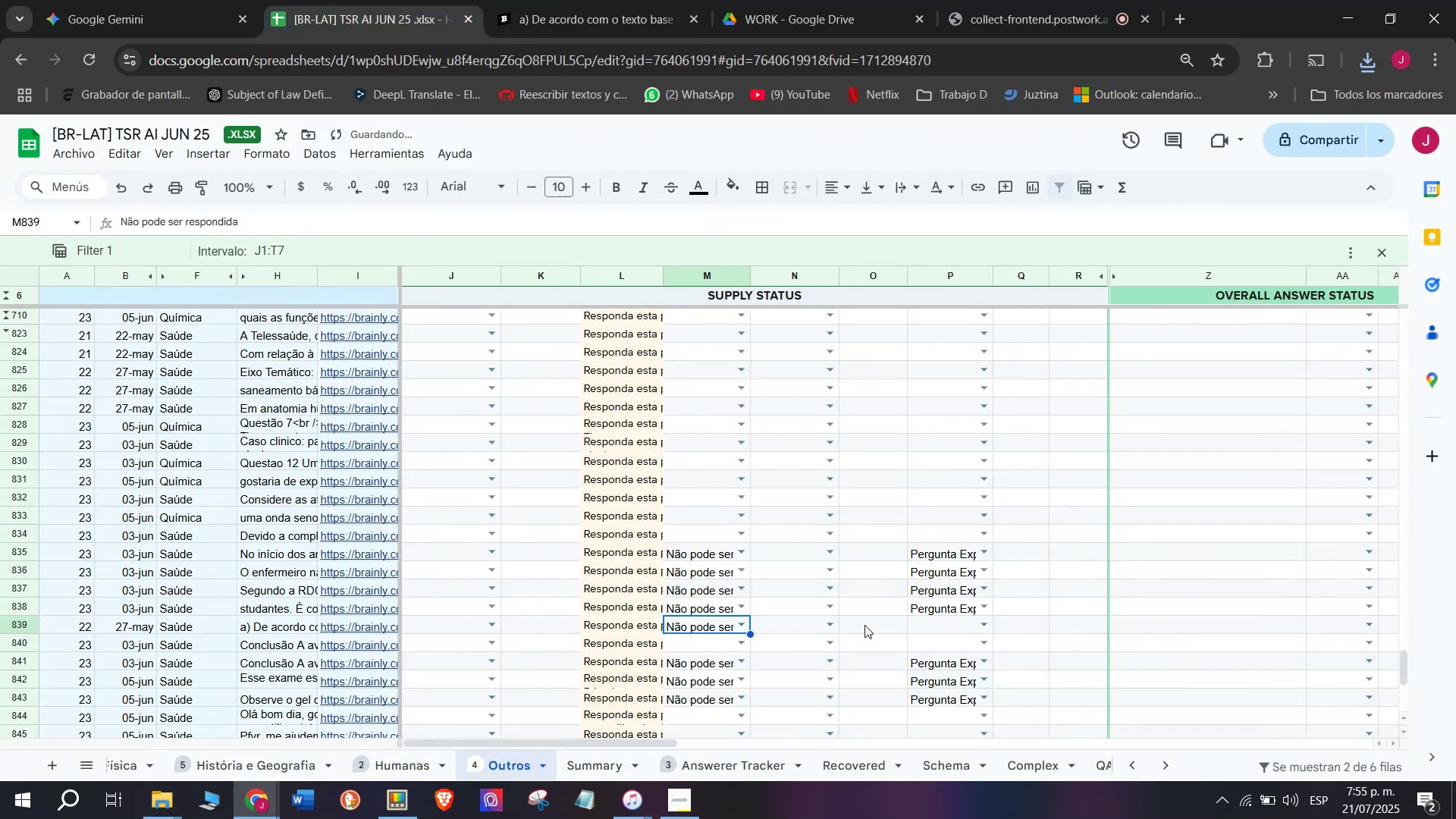 
left_click([983, 630])
 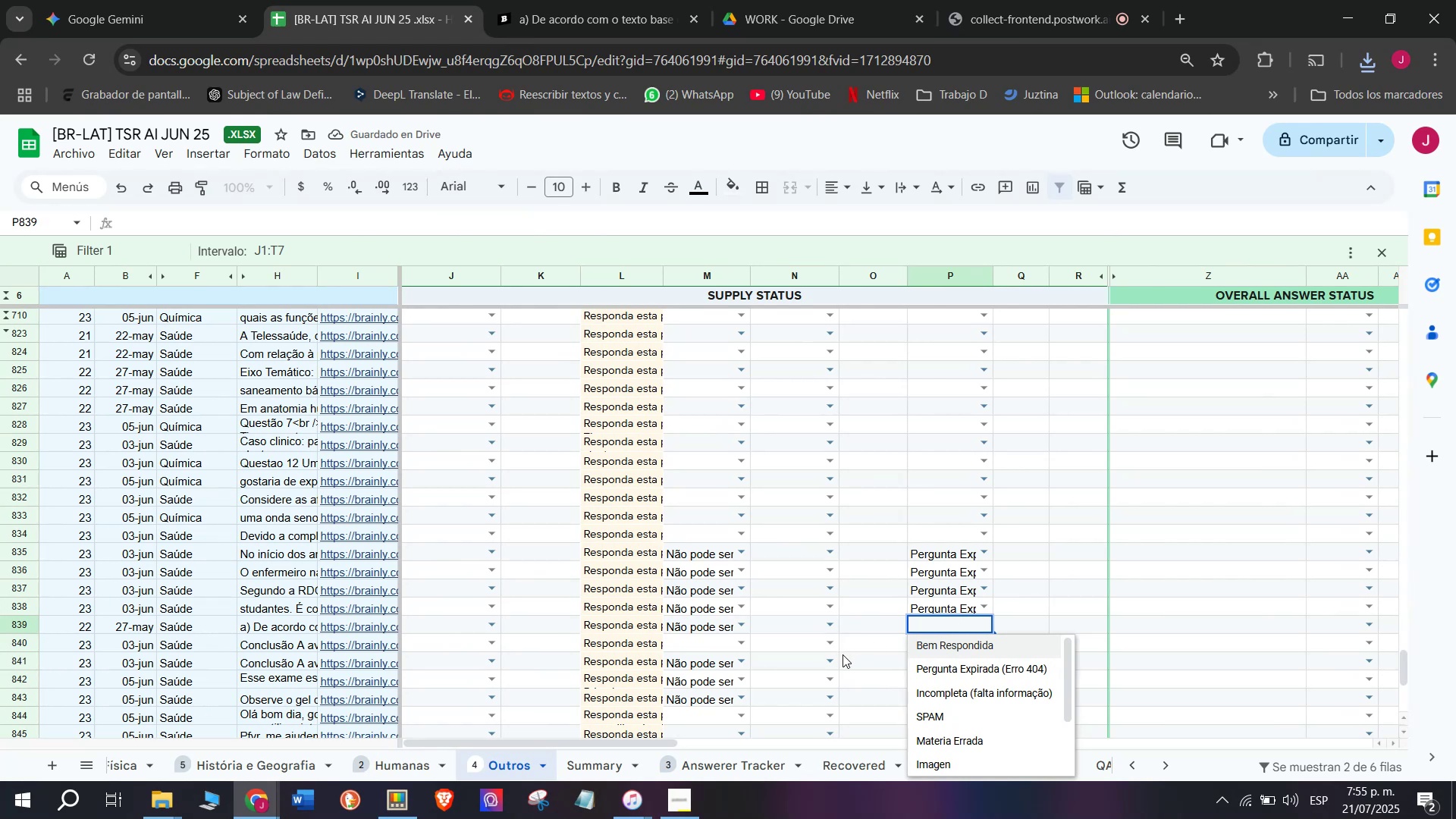 
left_click([786, 666])
 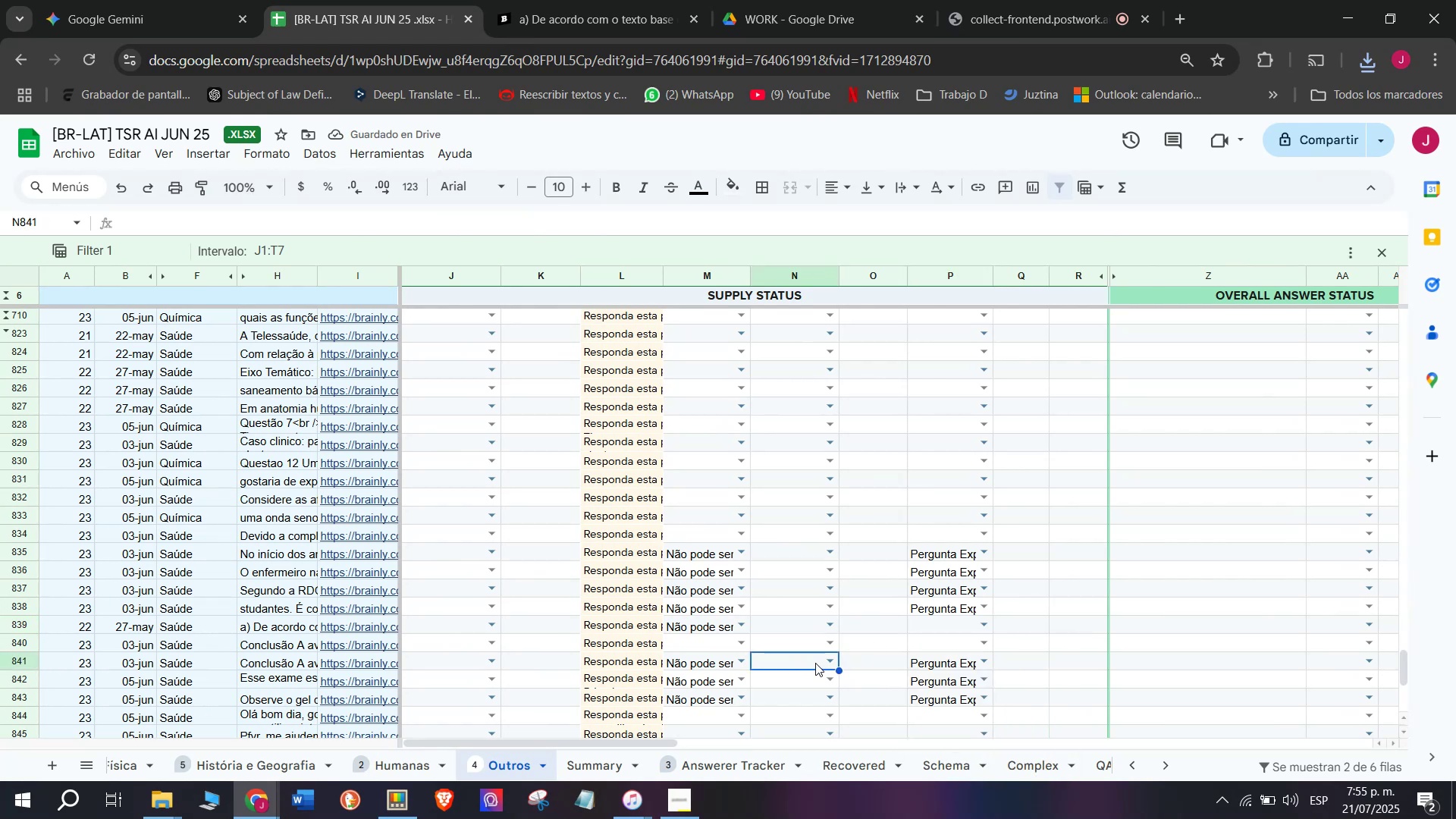 
left_click([815, 661])
 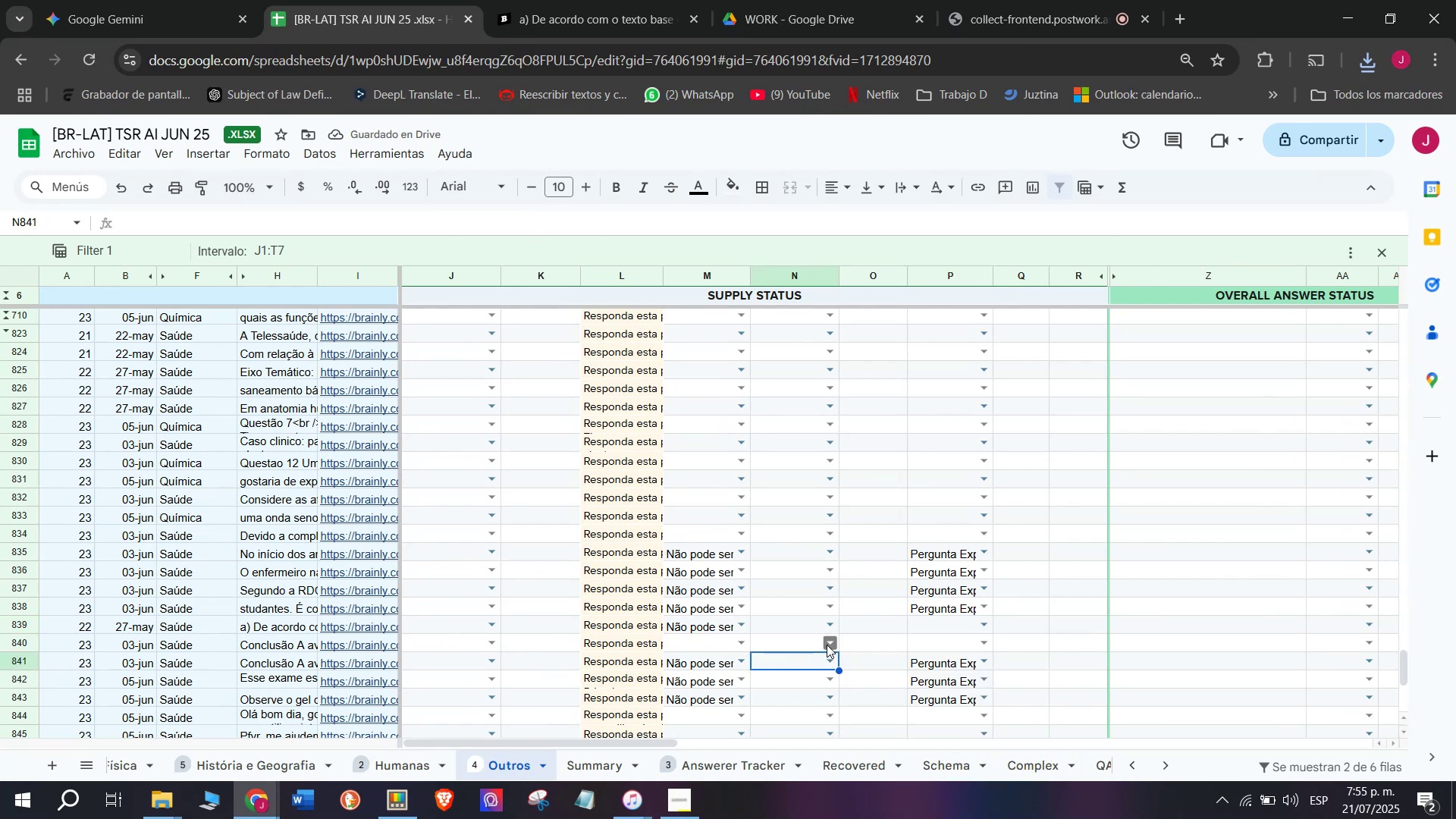 
left_click([832, 633])
 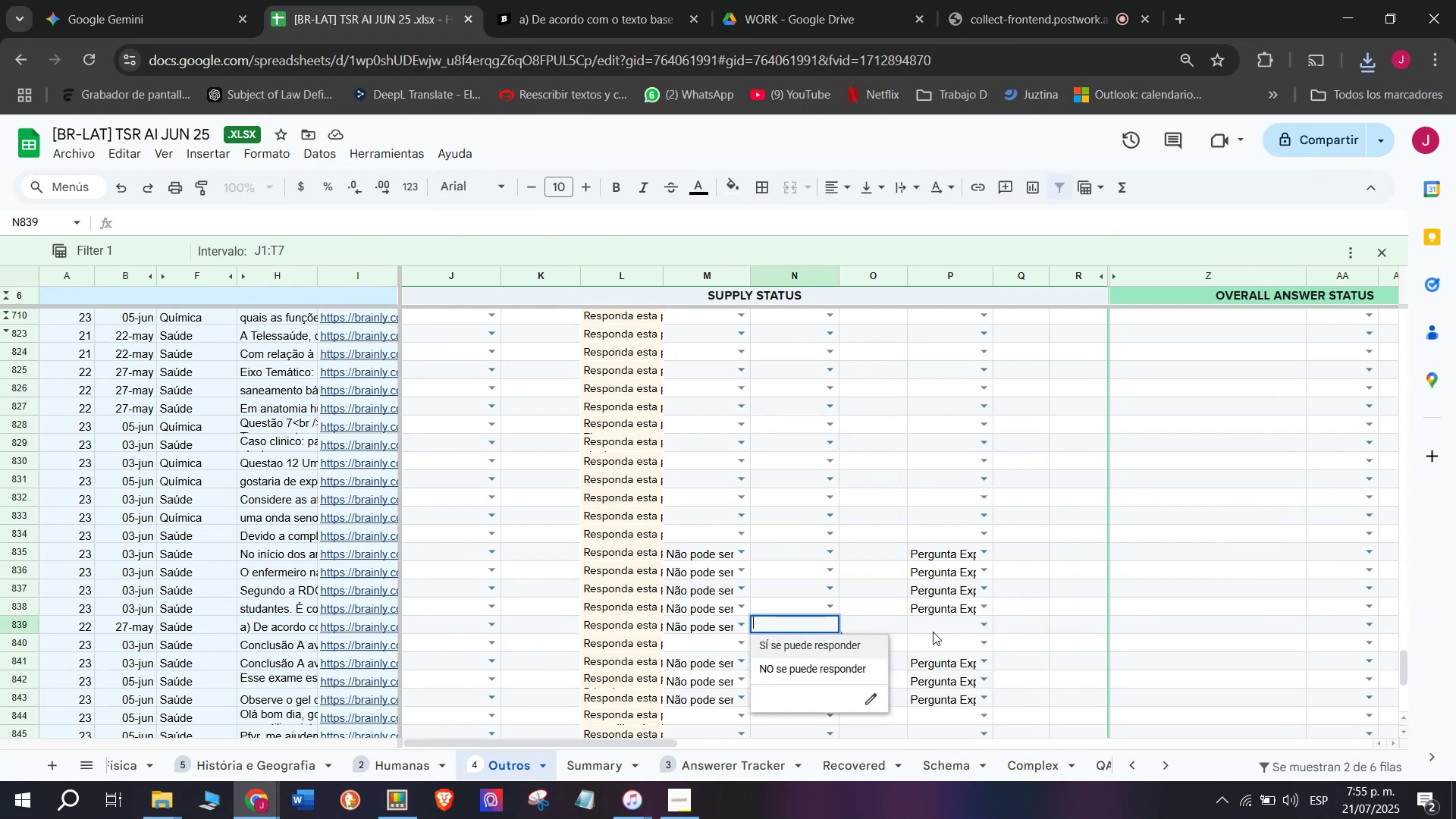 
left_click([893, 641])
 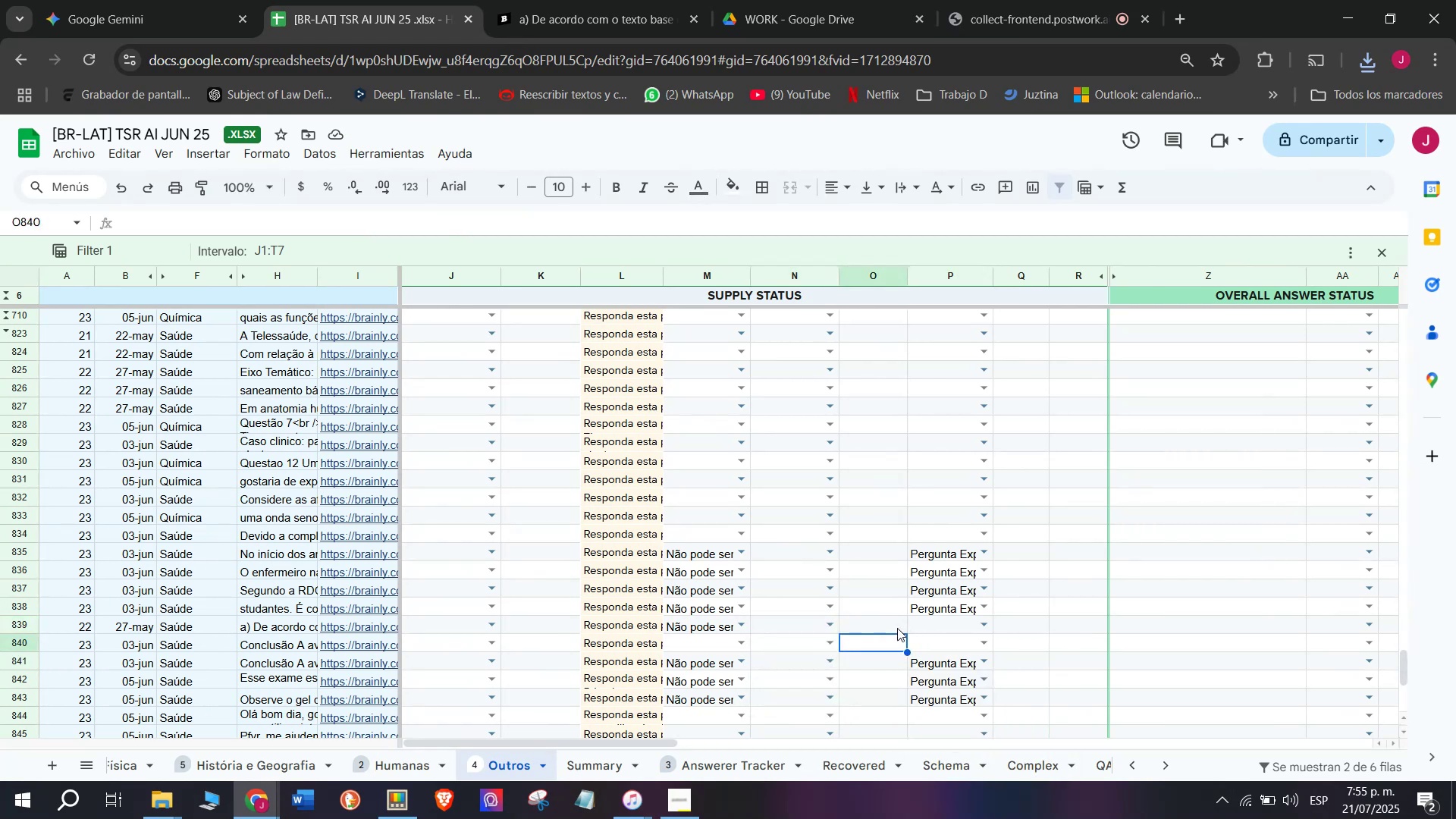 
double_click([897, 627])
 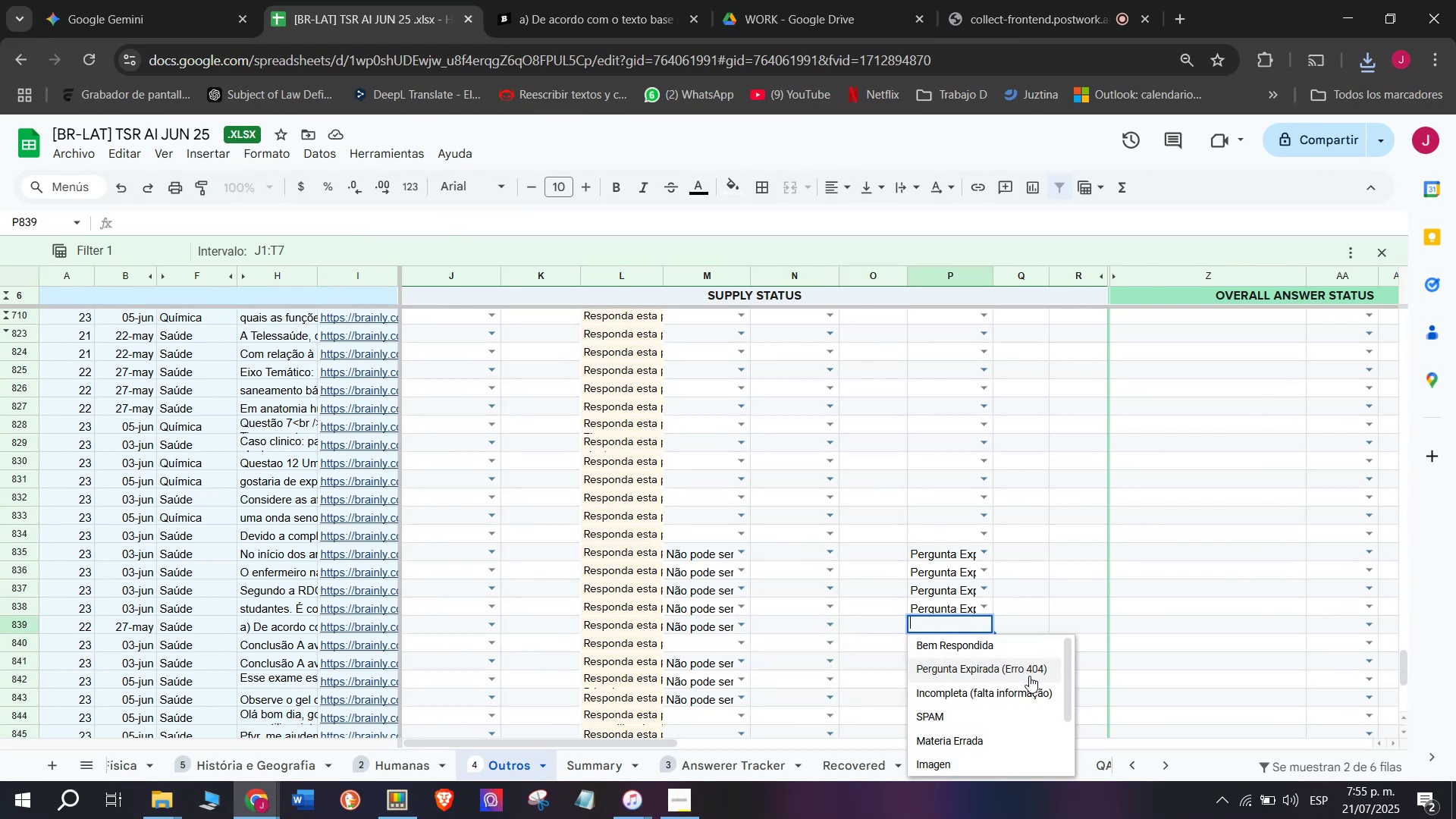 
scroll: coordinate [1019, 696], scroll_direction: down, amount: 1.0
 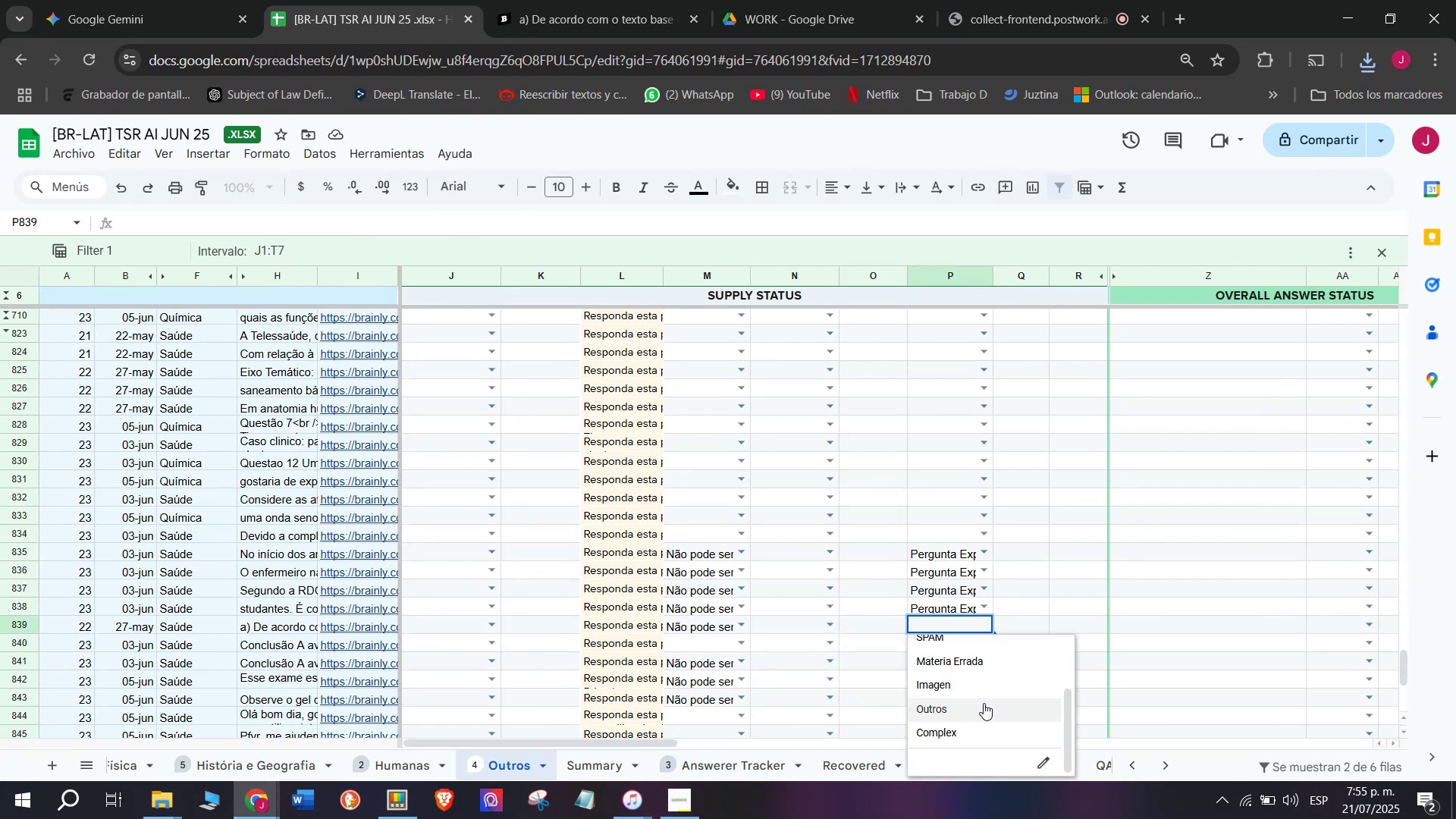 
left_click([981, 704])
 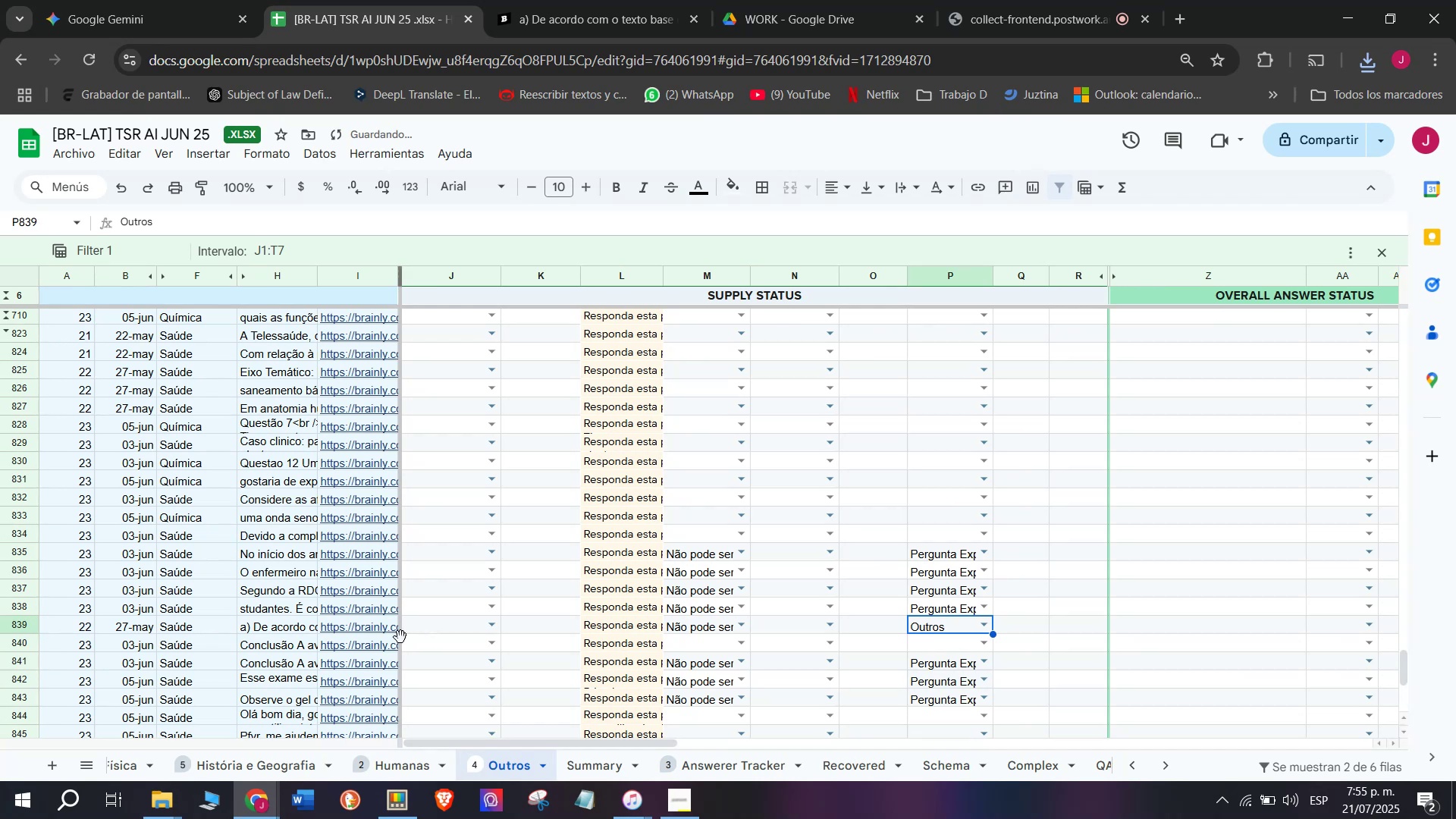 
left_click([386, 651])
 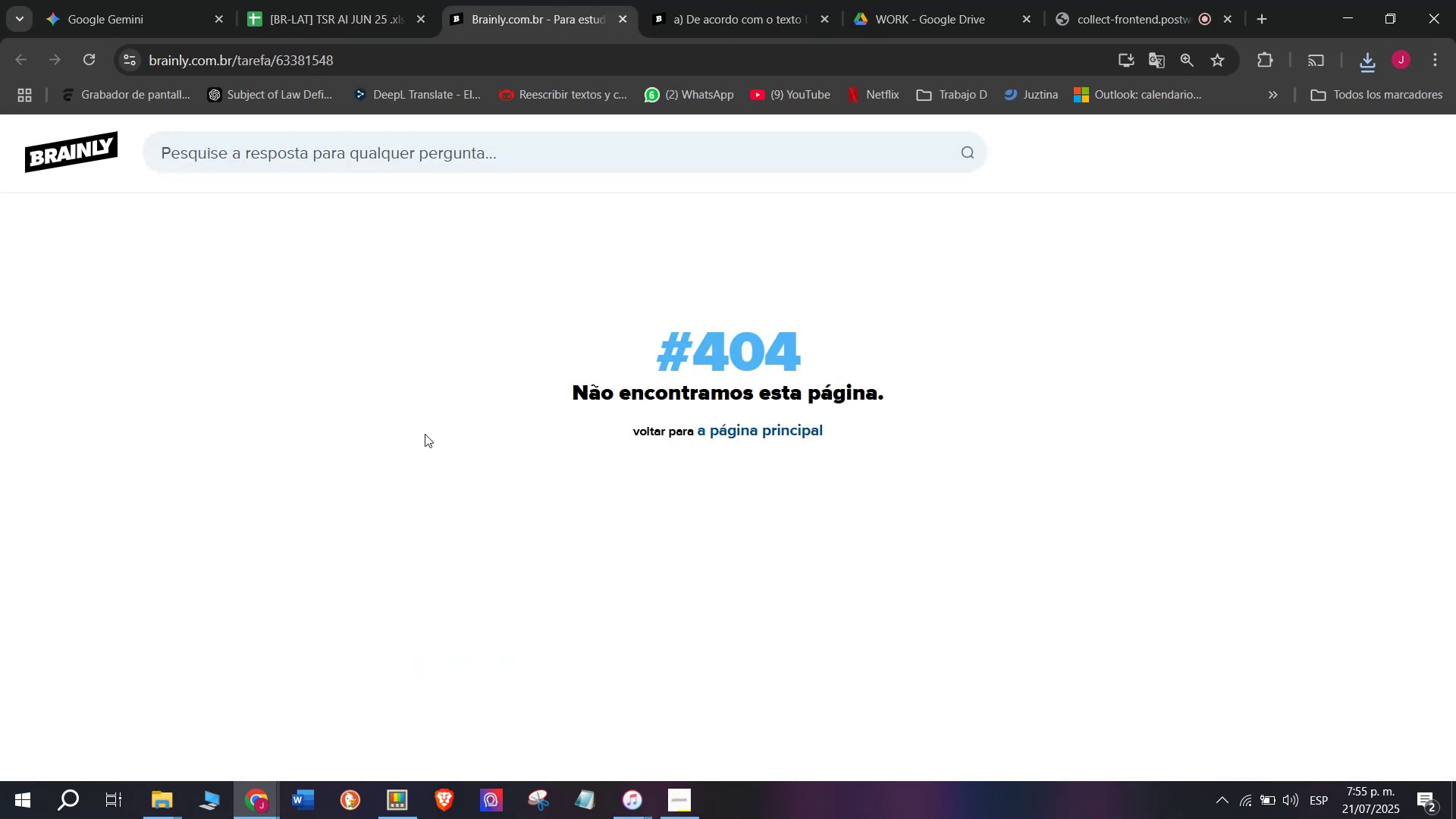 
left_click([341, 0])
 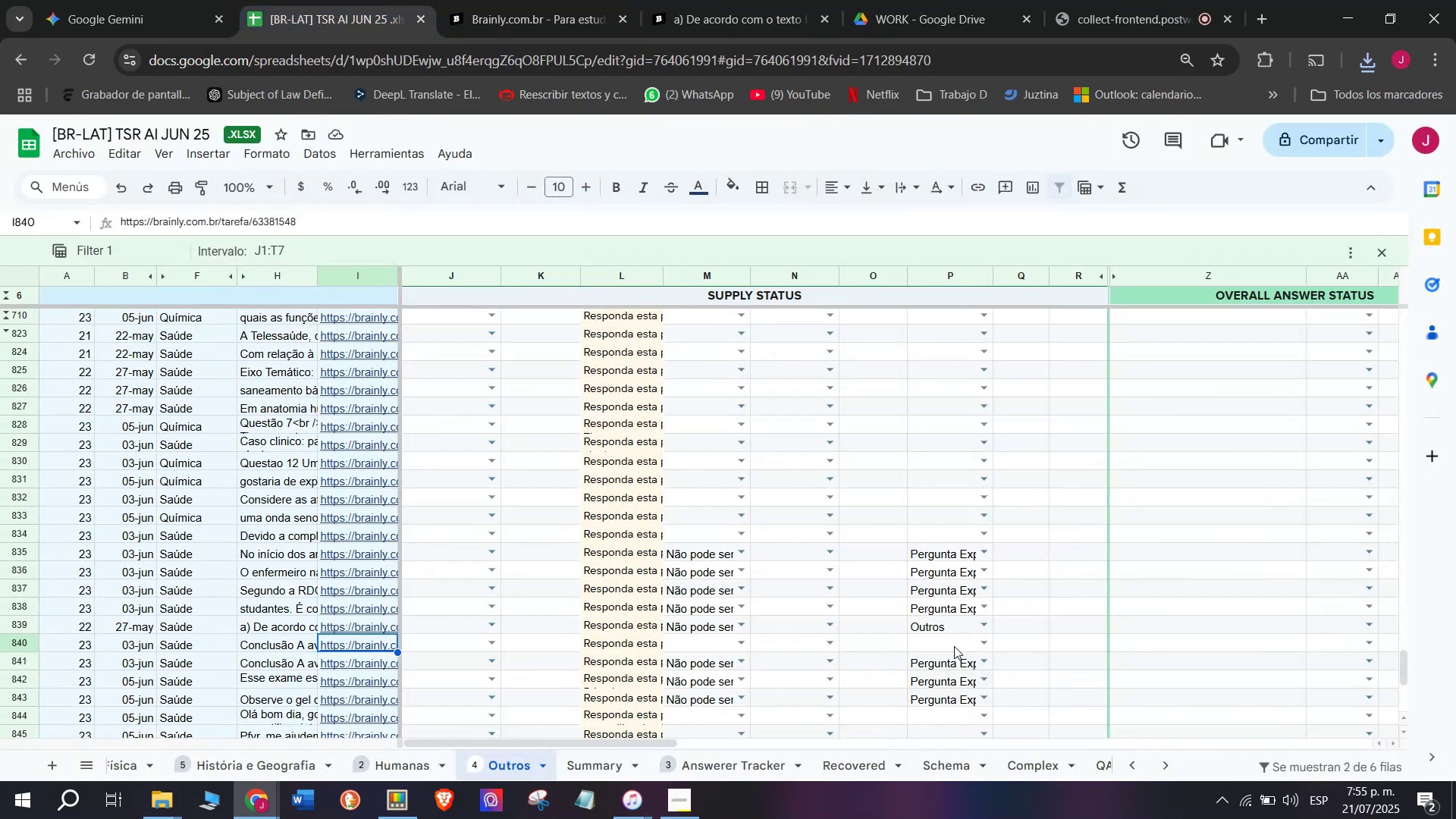 
left_click([981, 645])
 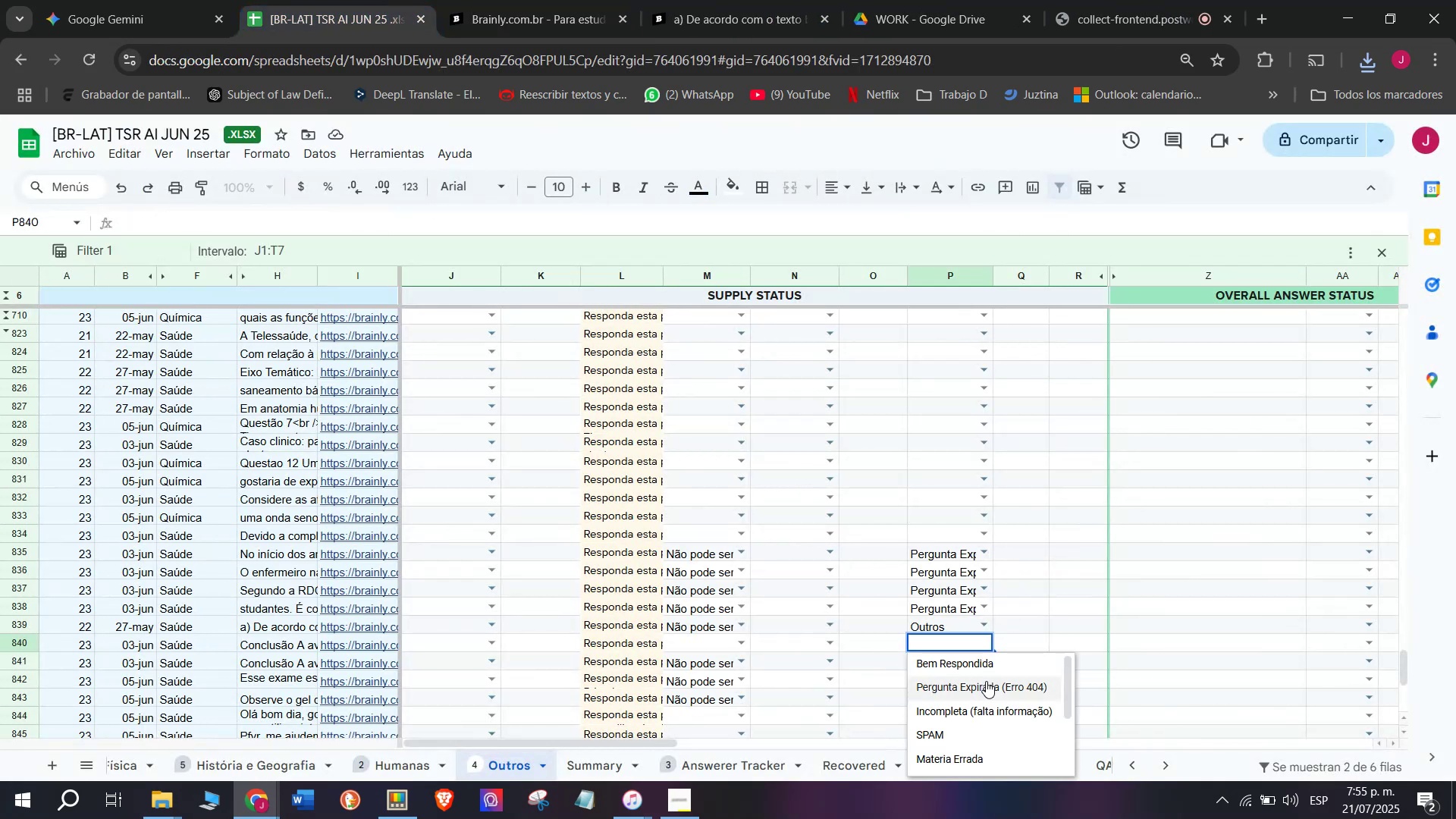 
left_click([989, 686])
 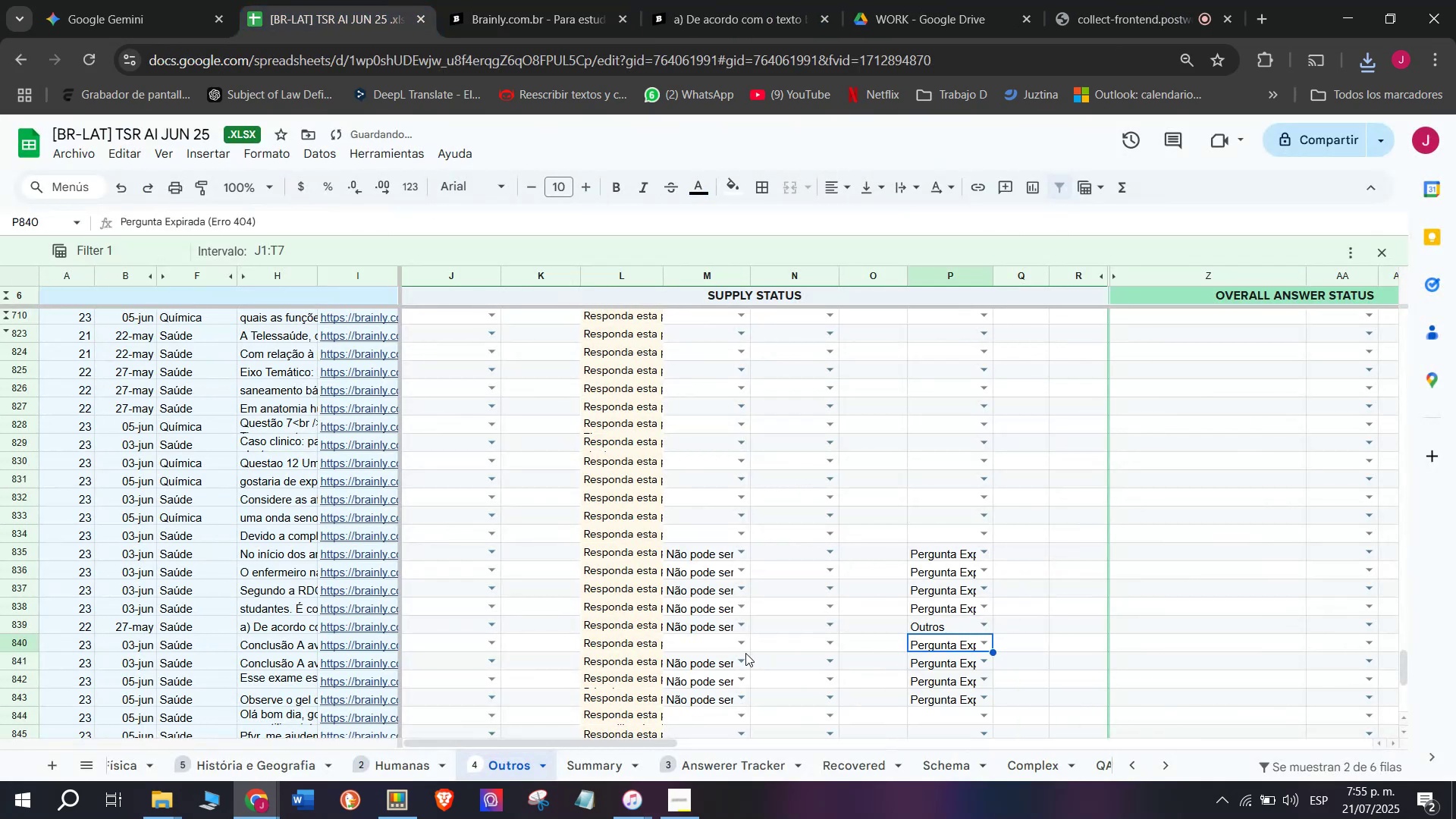 
left_click([739, 647])
 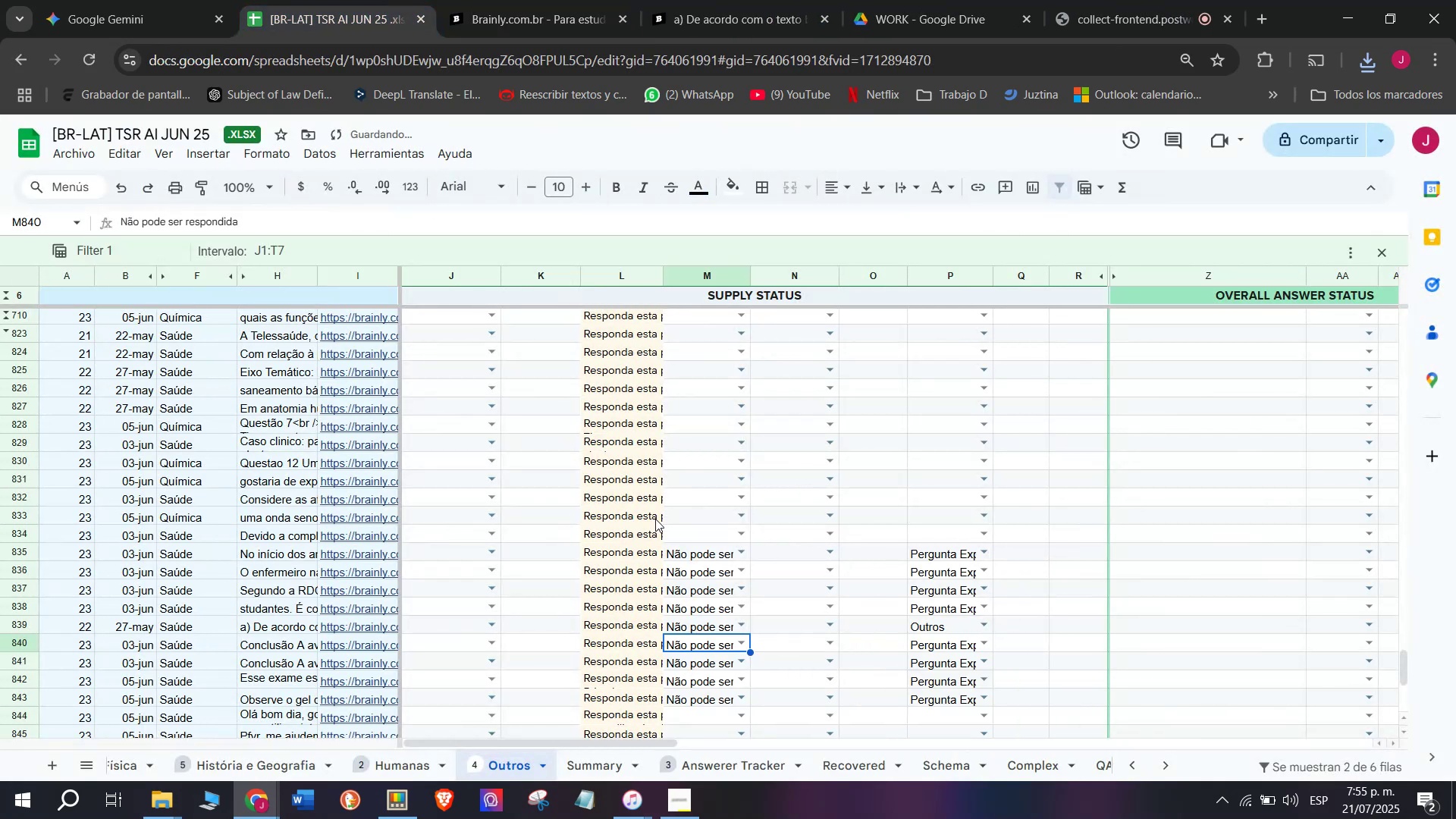 
left_click([618, 539])
 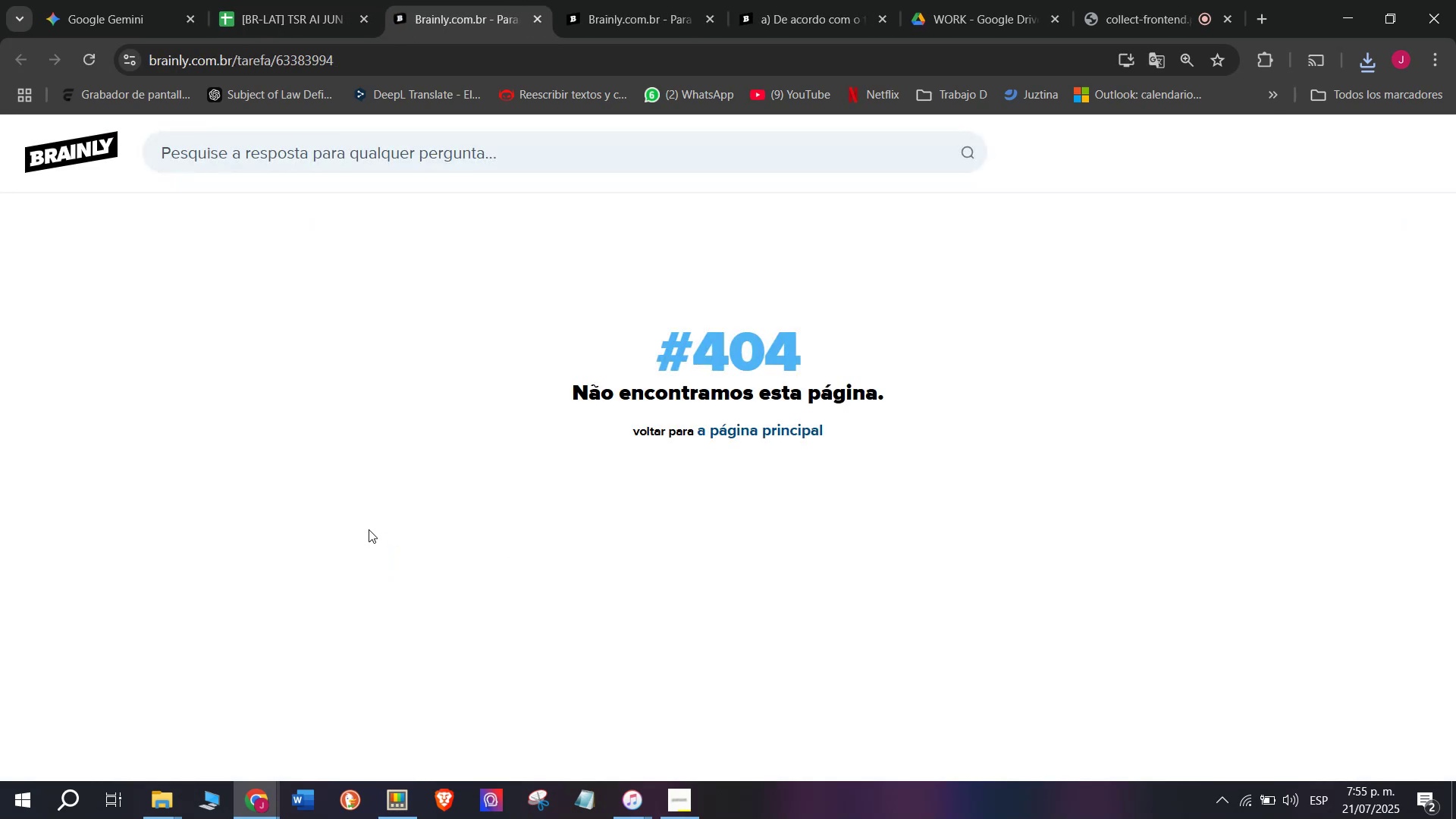 
left_click([246, 0])
 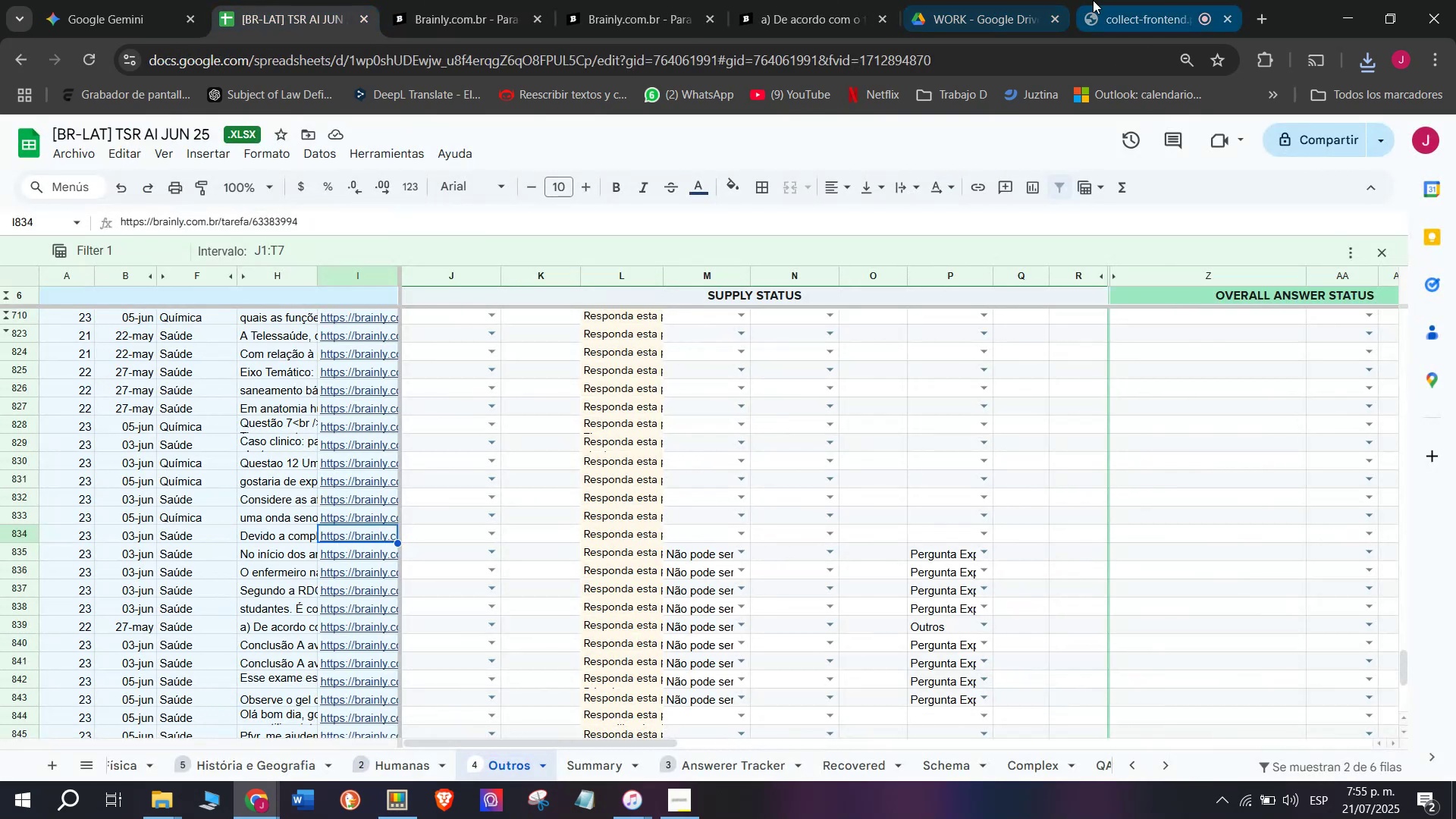 